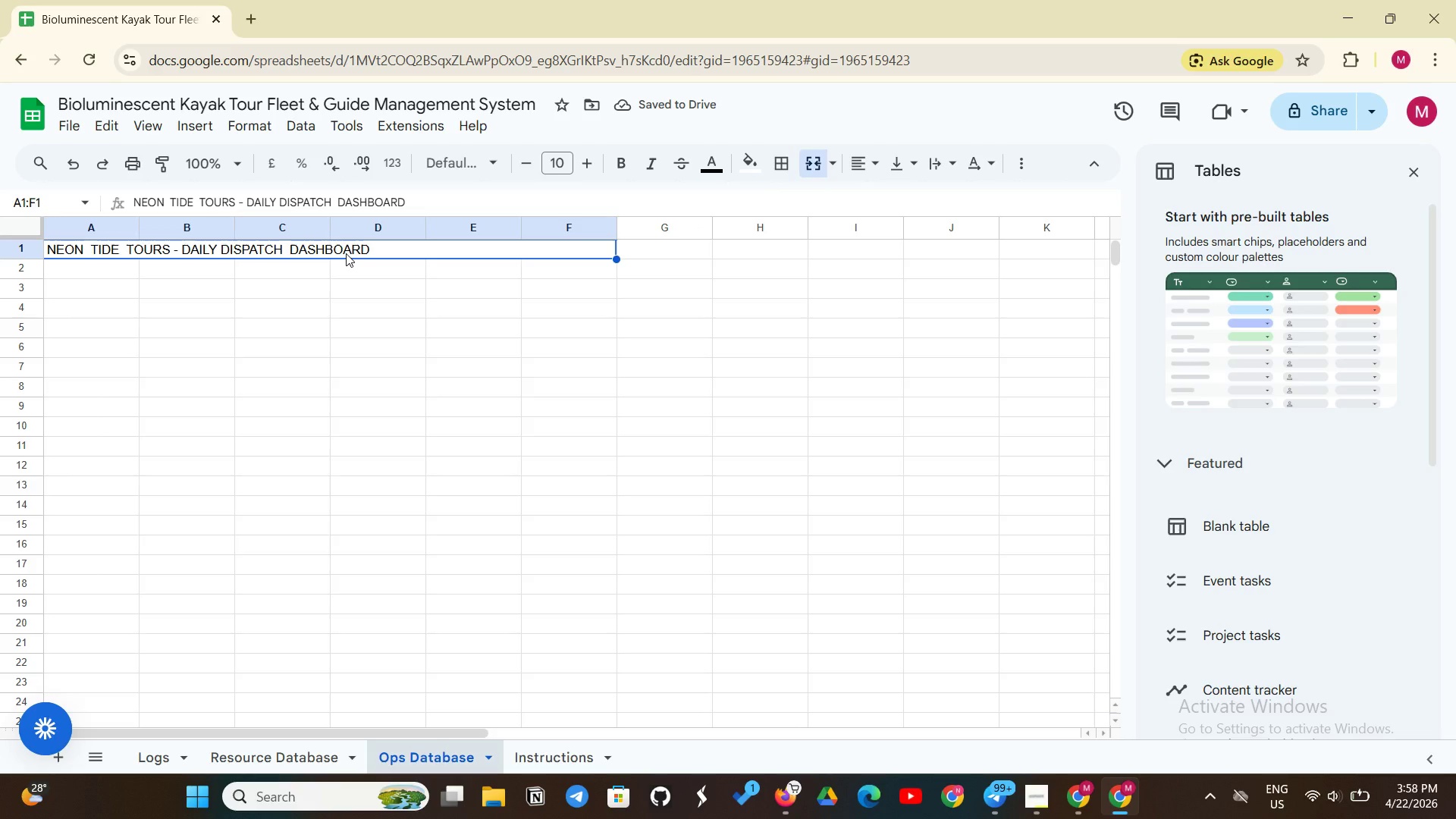 
key(Control+Shift+E)
 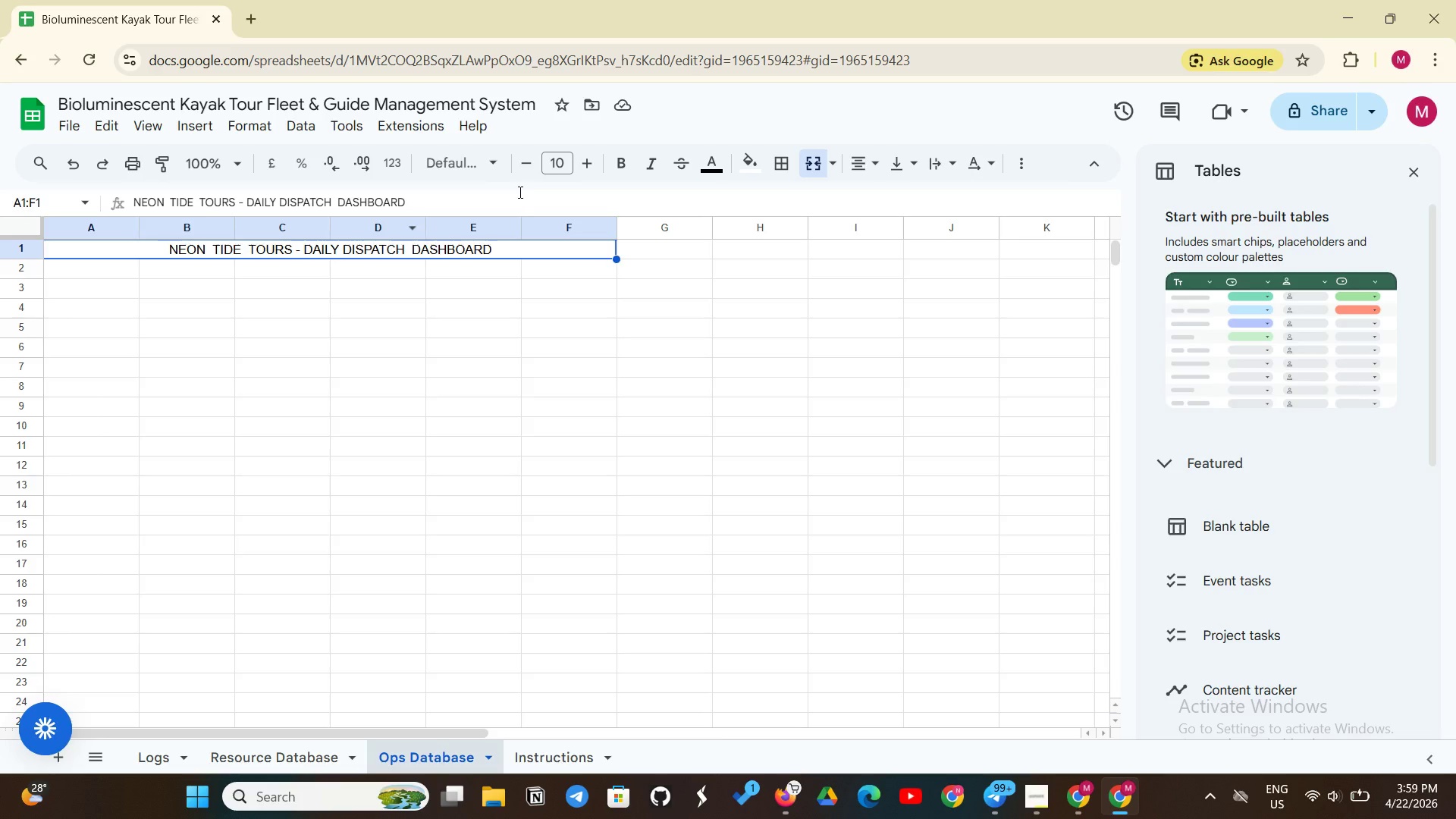 
wait(40.64)
 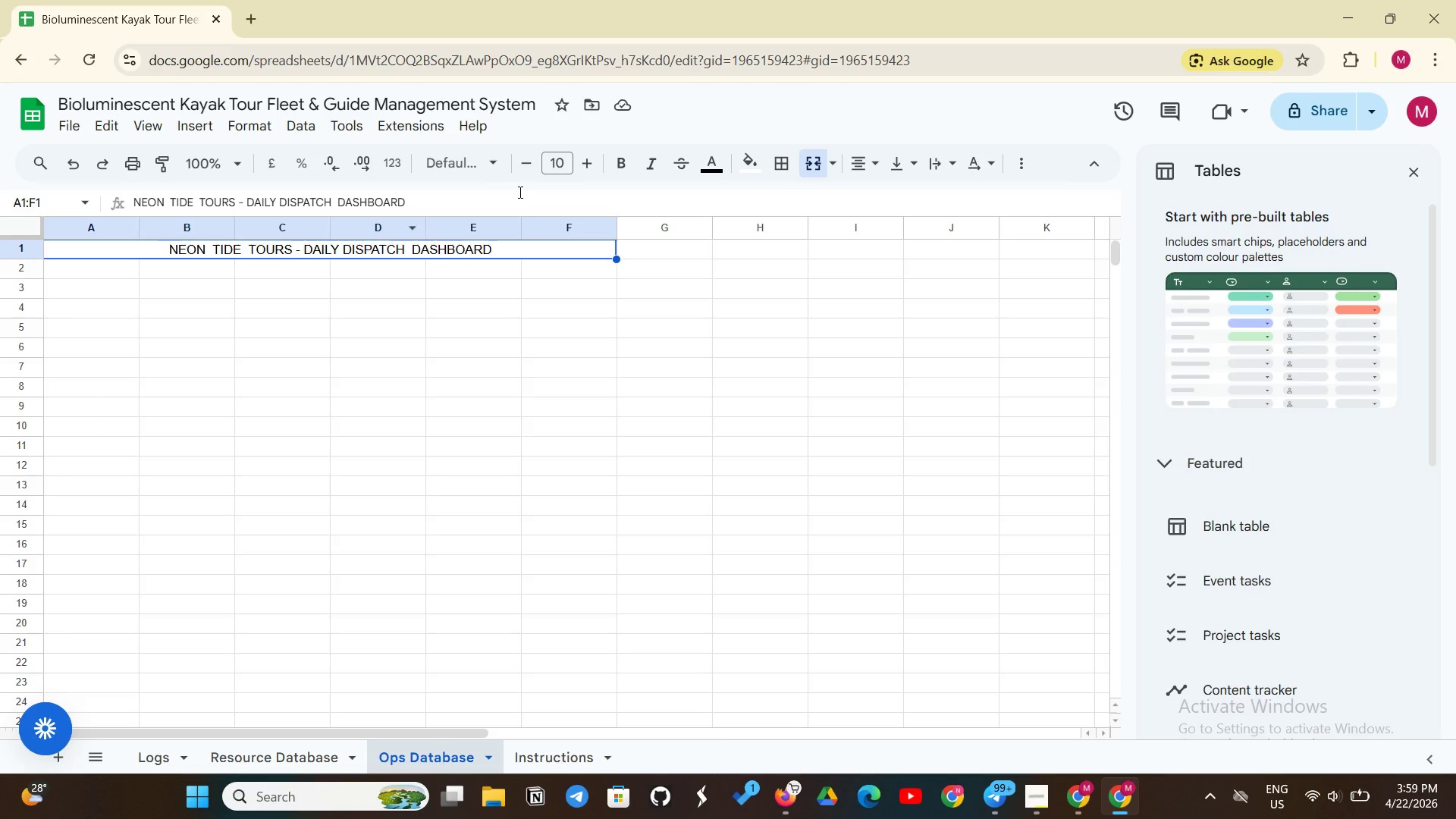 
left_click_drag(start_coordinate=[106, 247], to_coordinate=[253, 249])
 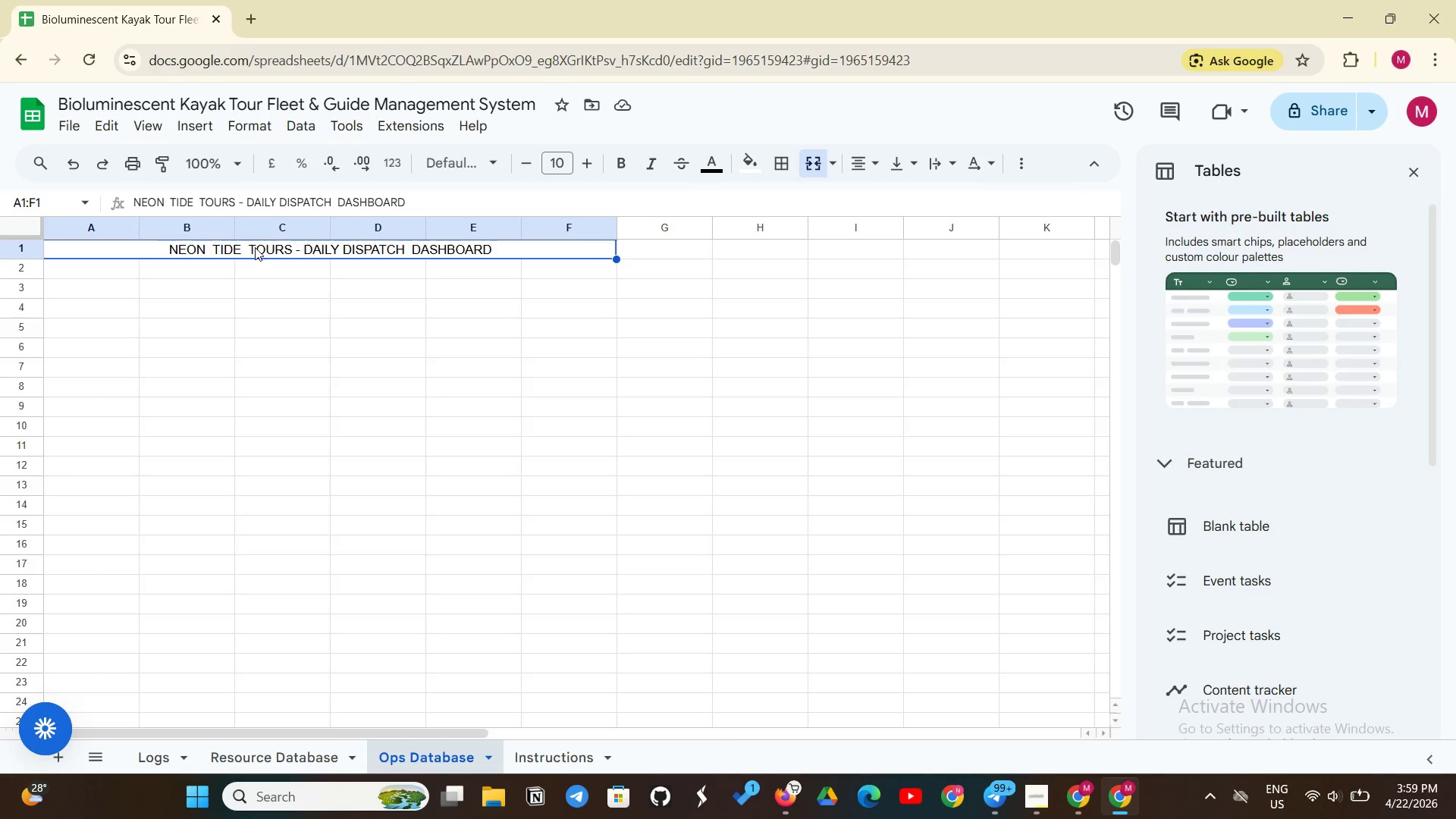 
wait(6.59)
 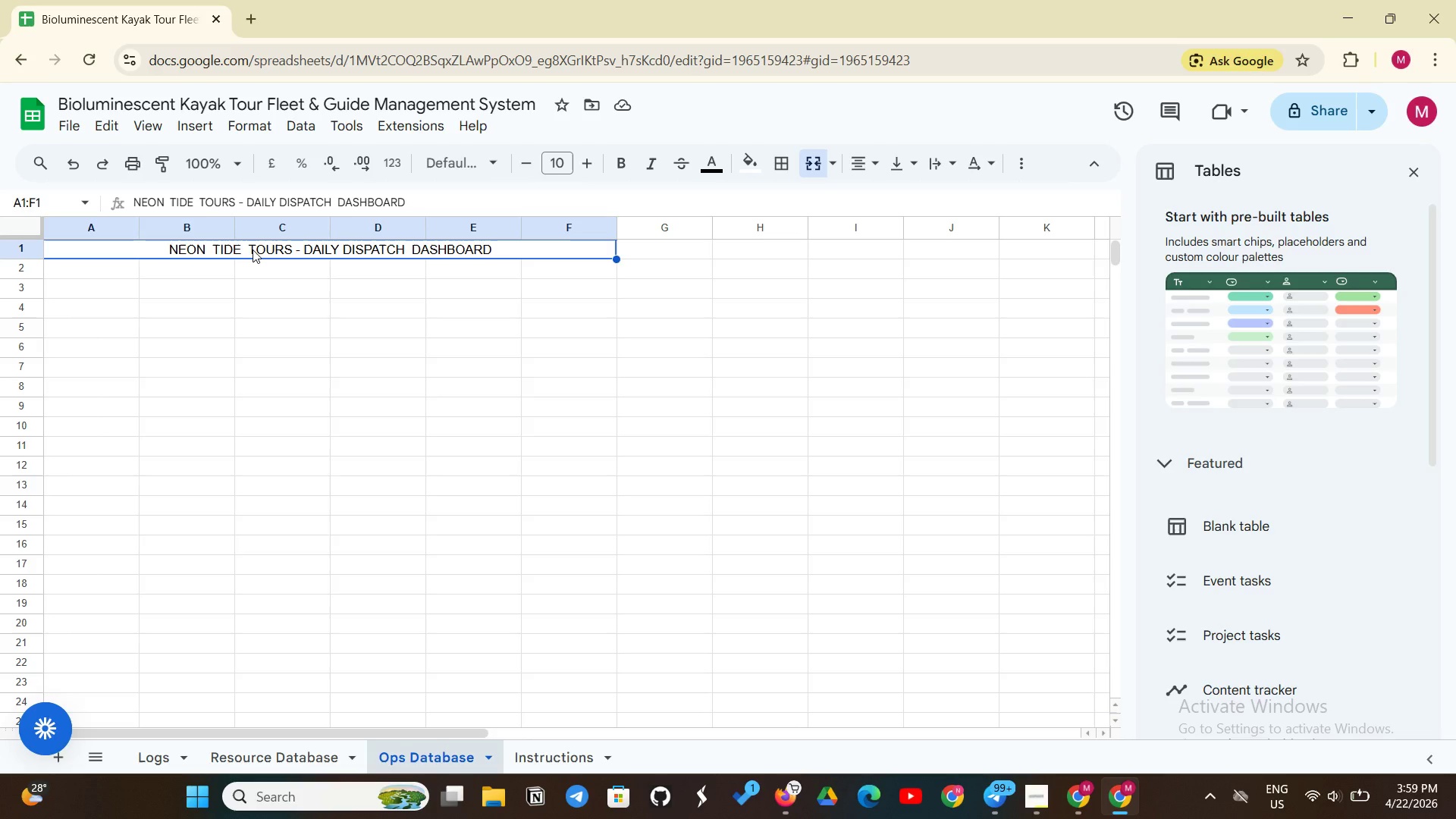 
double_click([589, 167])
 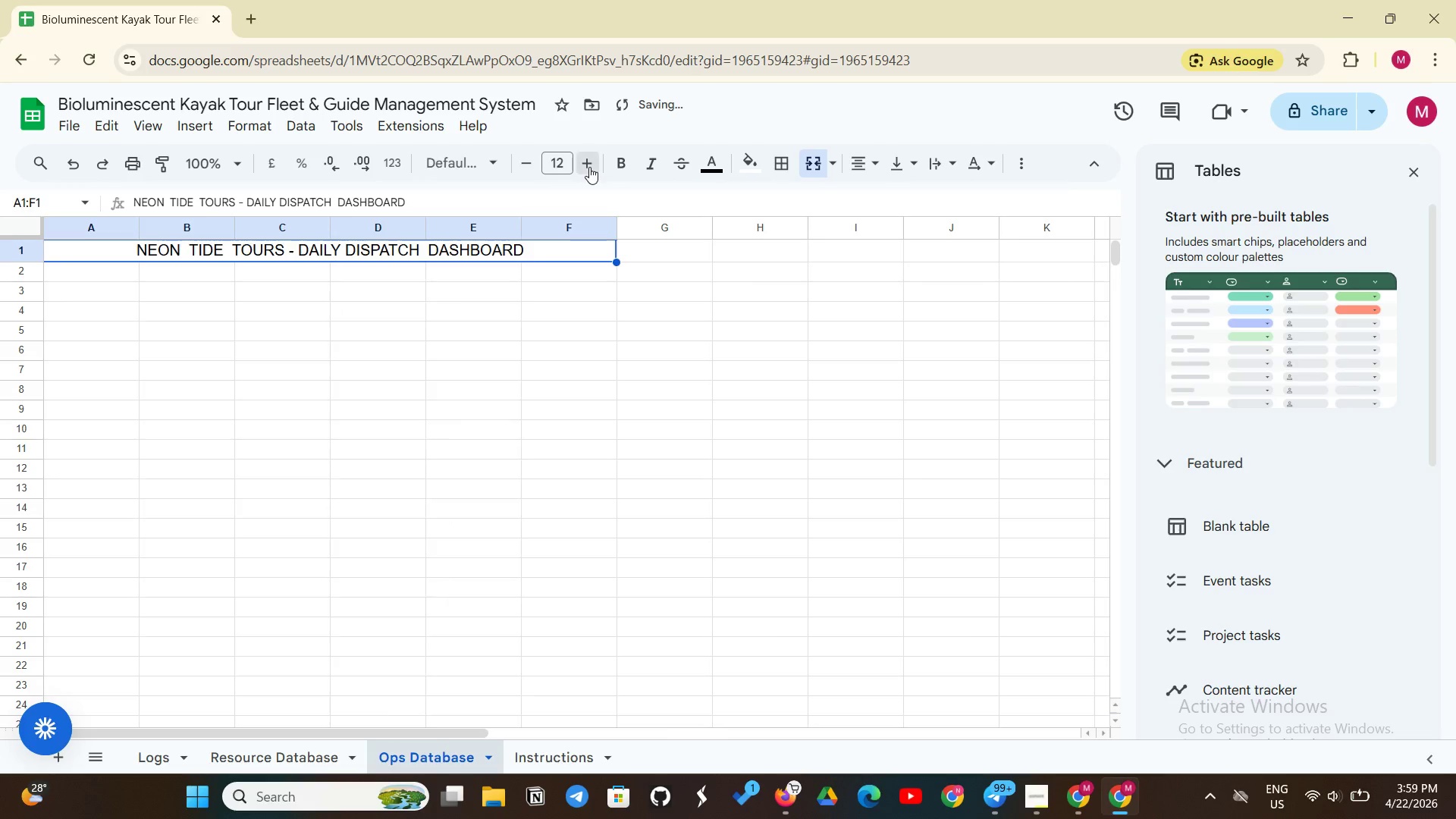 
triple_click([589, 167])
 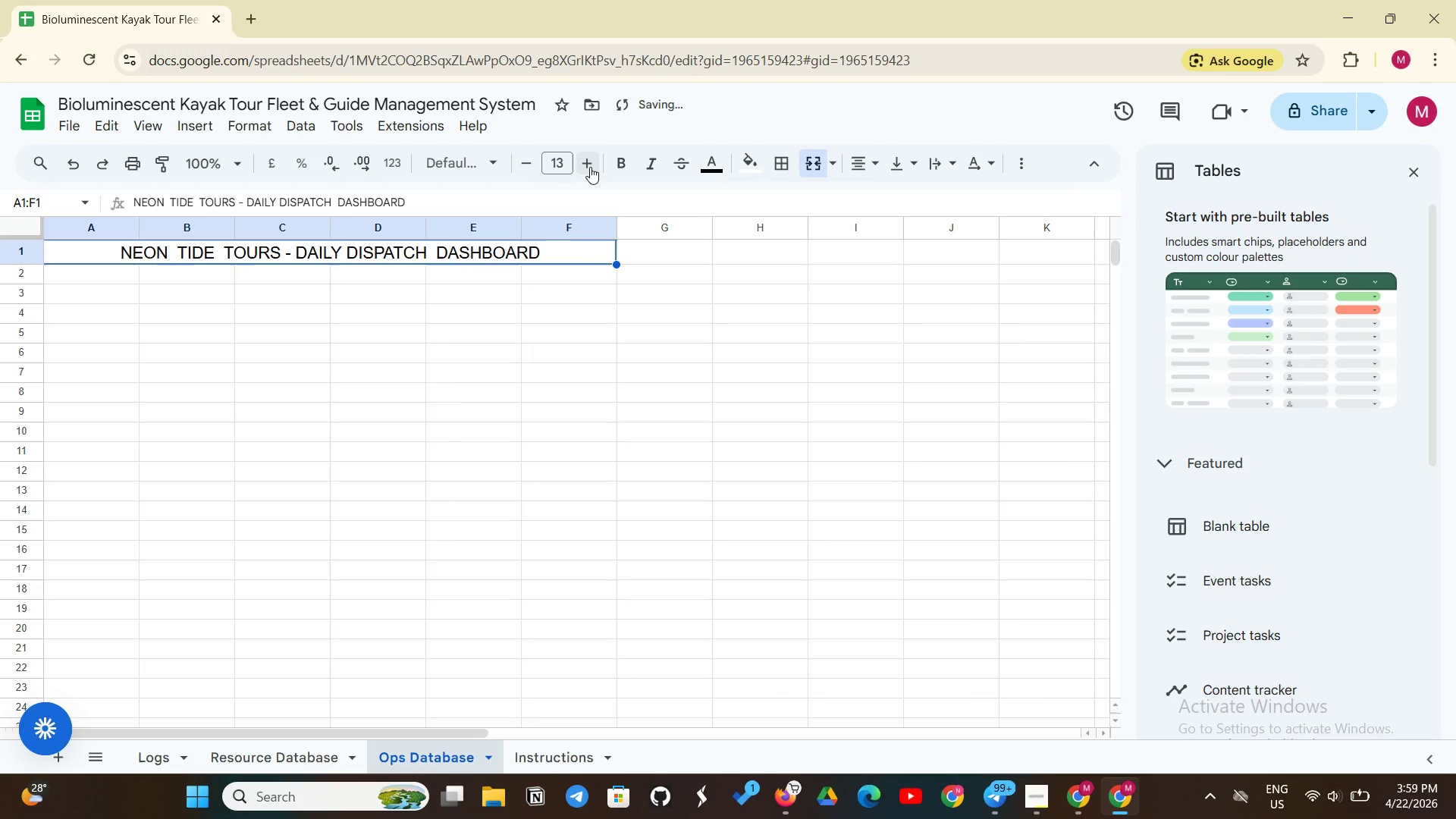 
left_click([590, 167])
 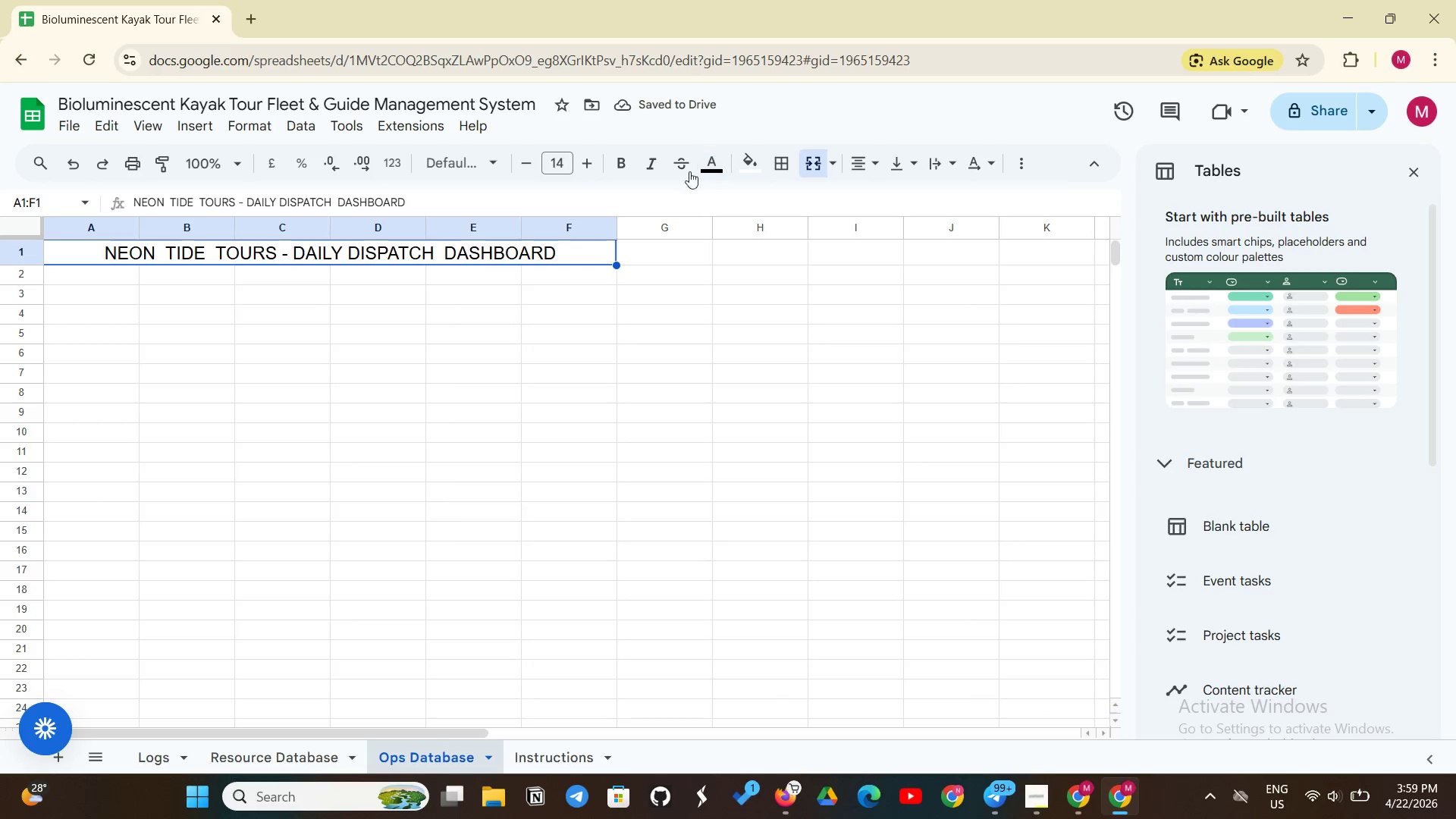 
wait(5.12)
 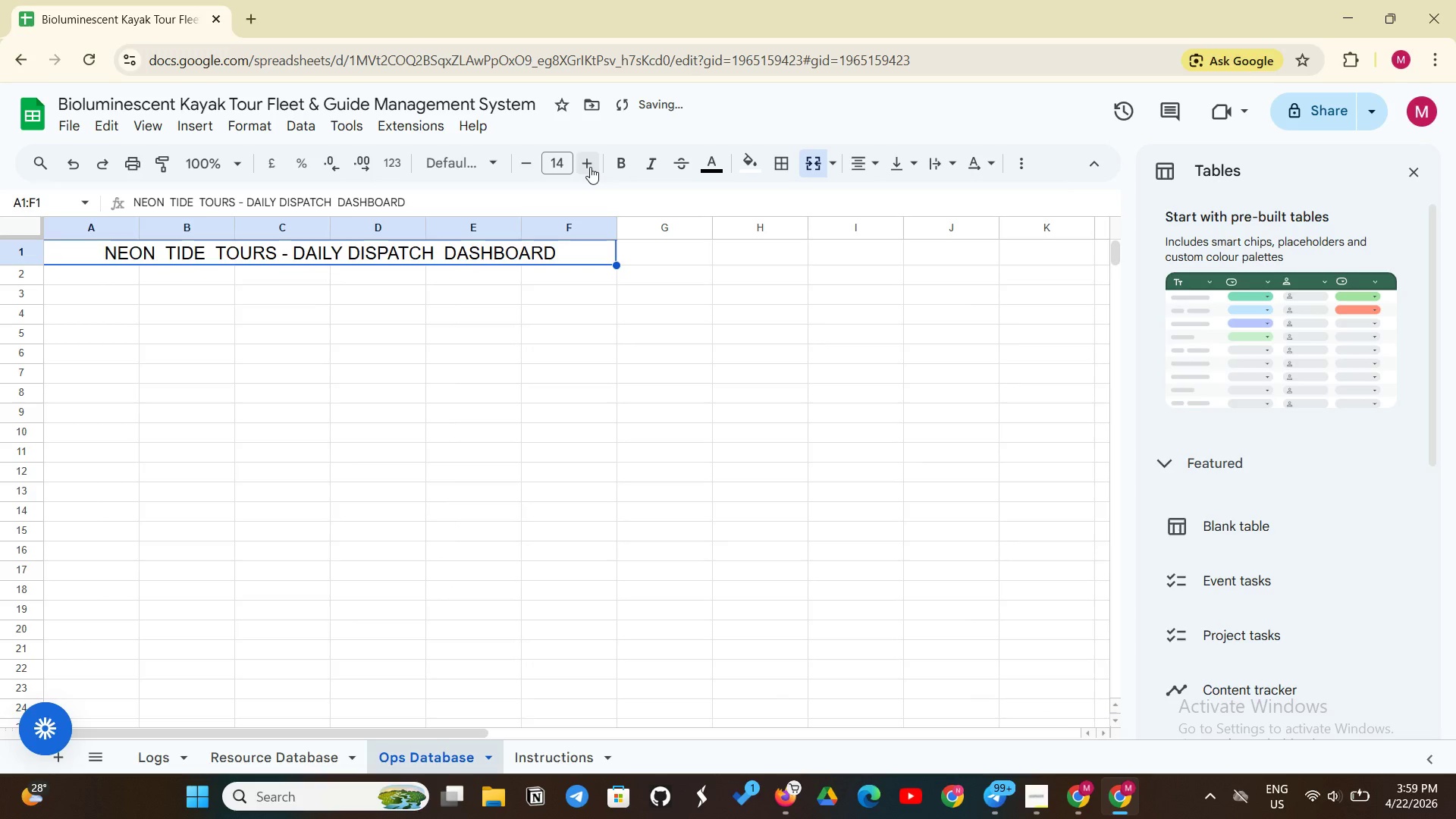 
left_click([628, 169])
 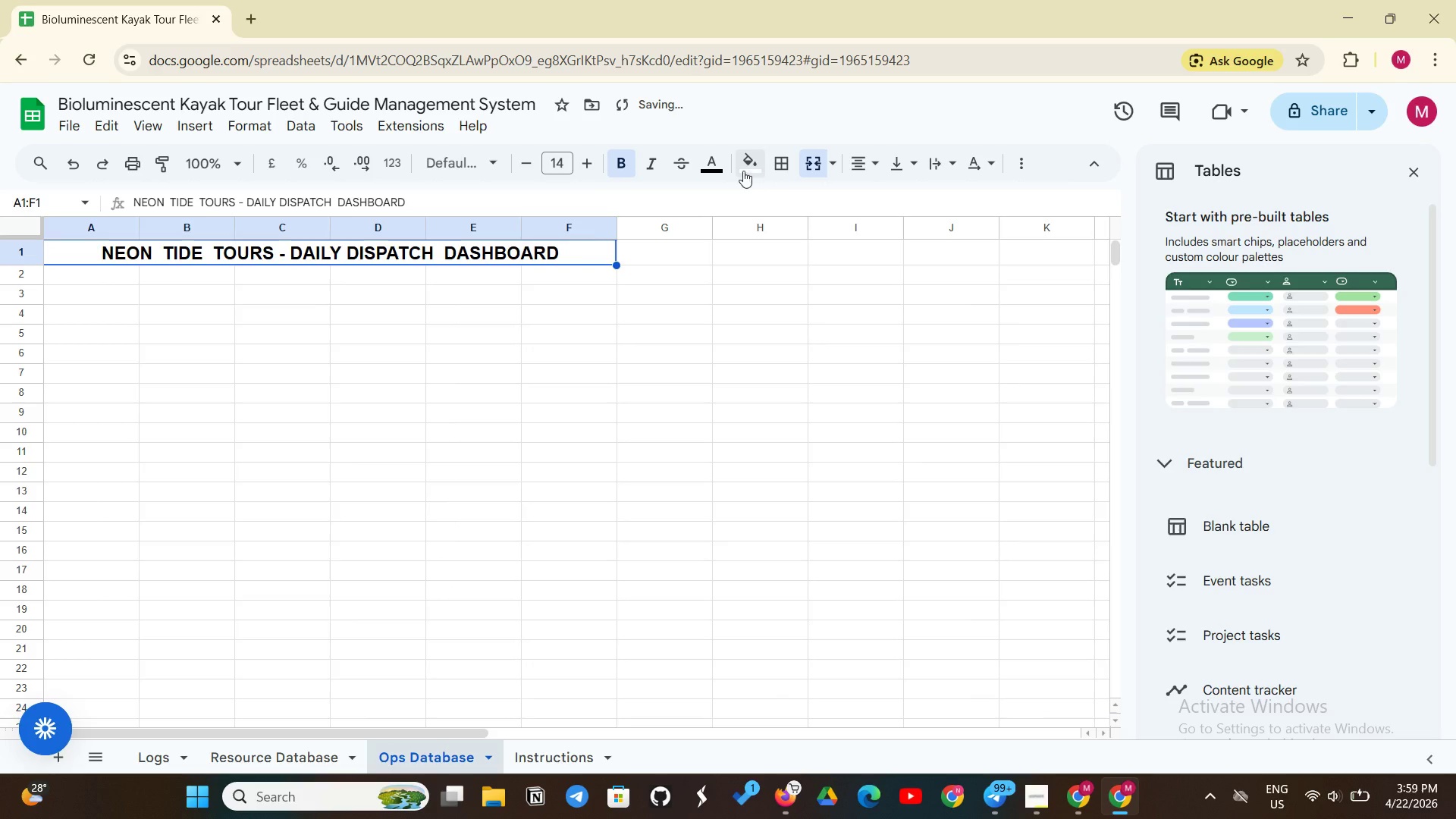 
left_click([742, 171])
 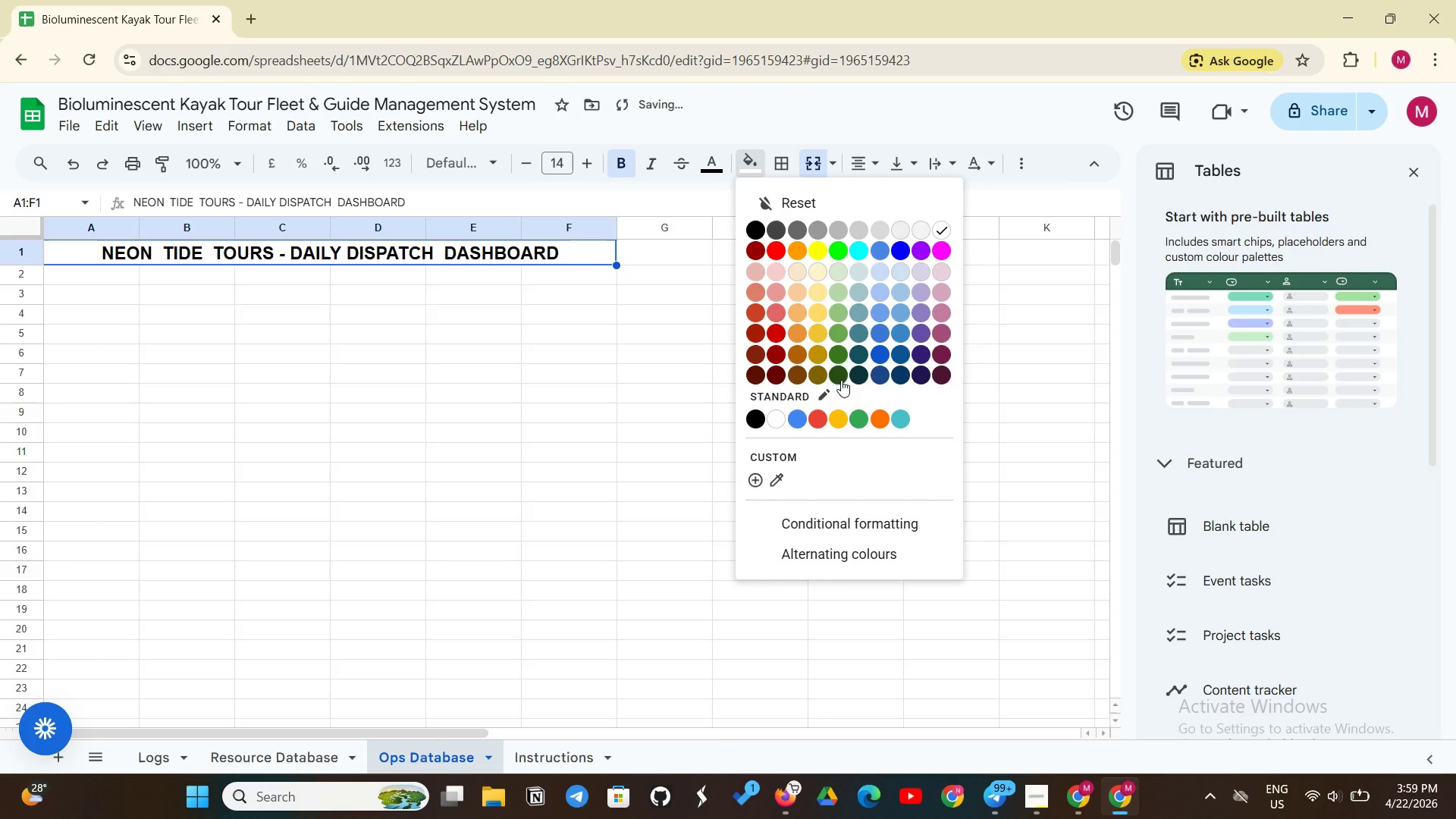 
left_click([841, 380])
 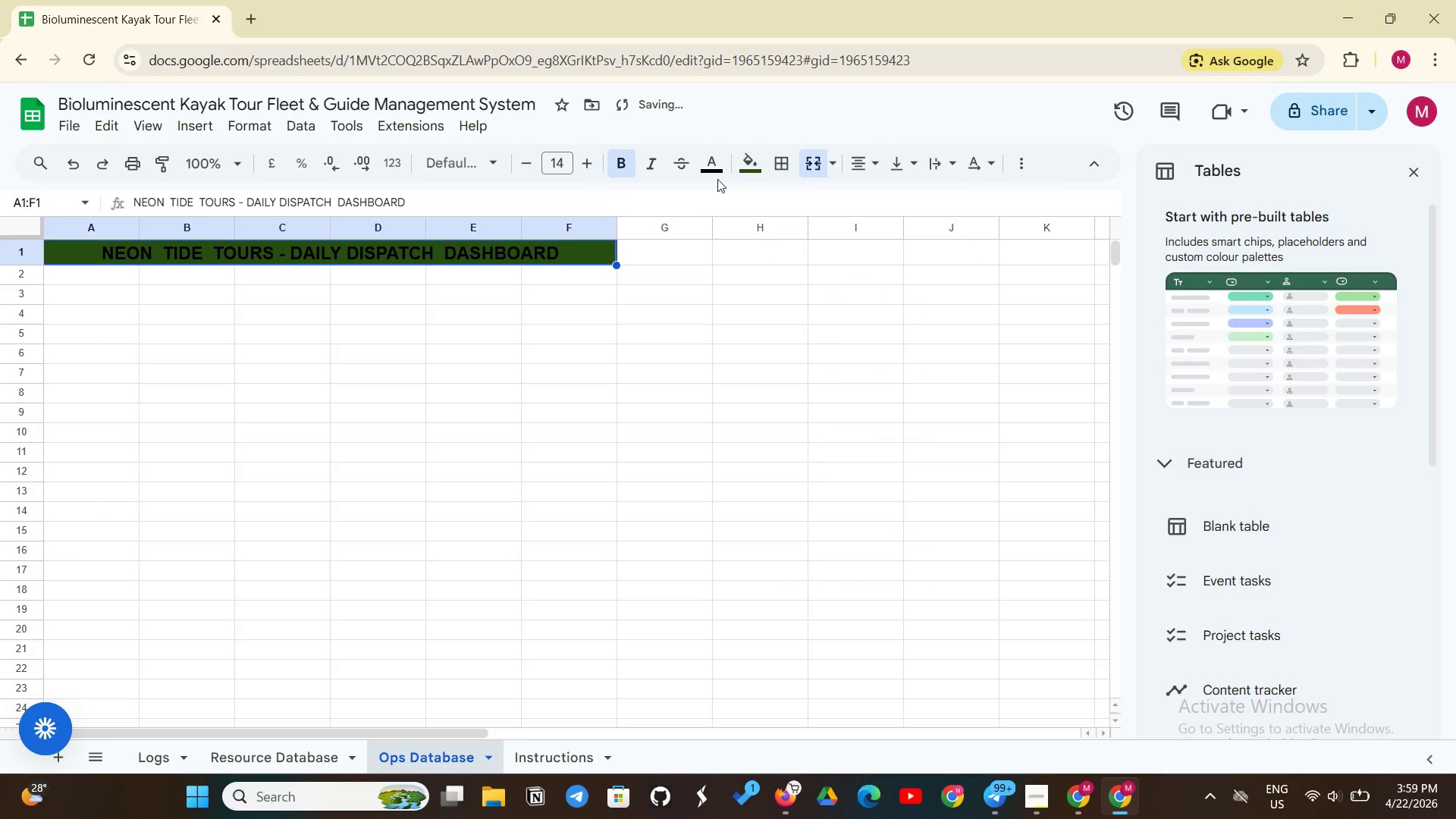 
left_click([714, 165])
 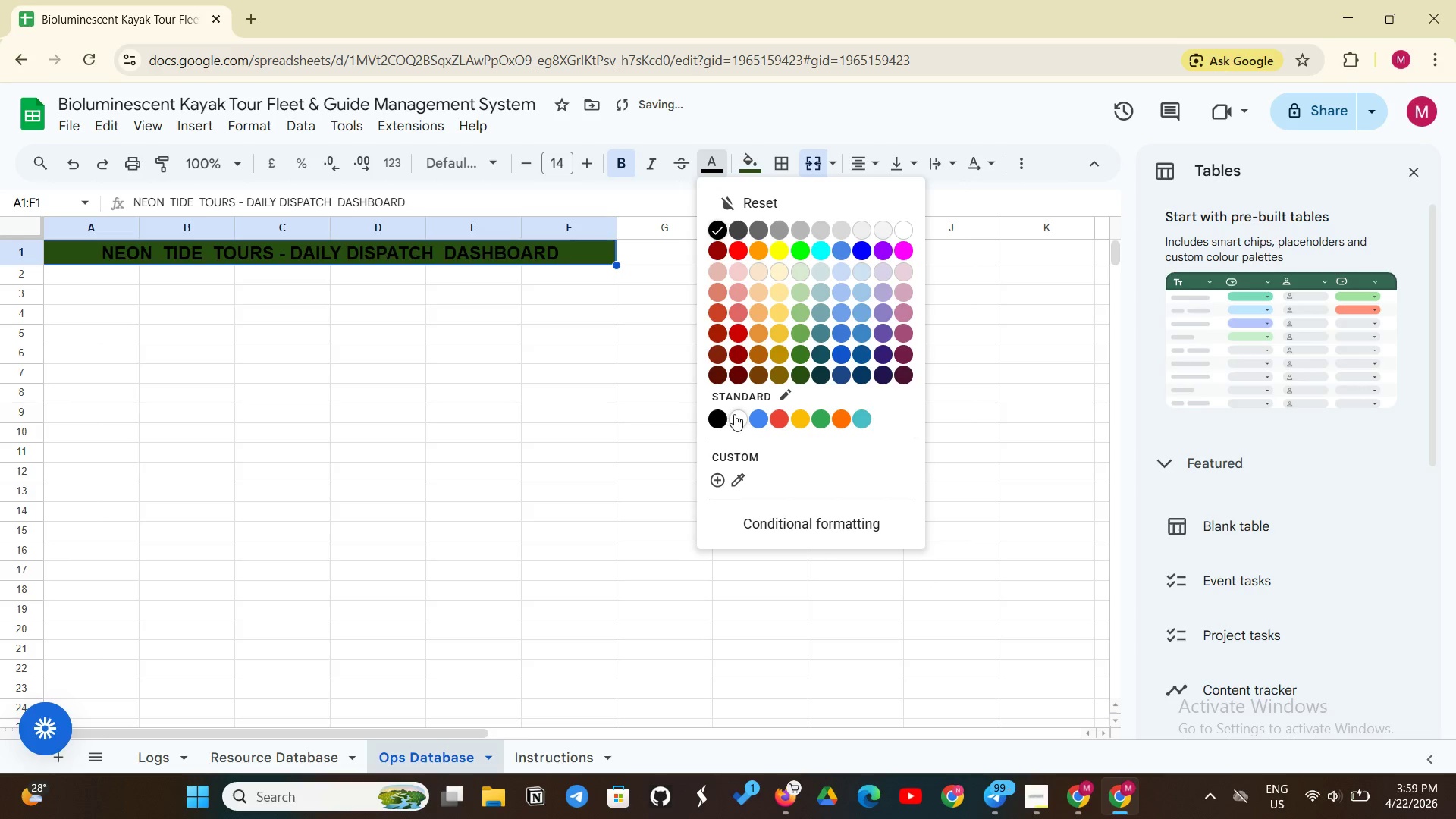 
left_click([734, 414])
 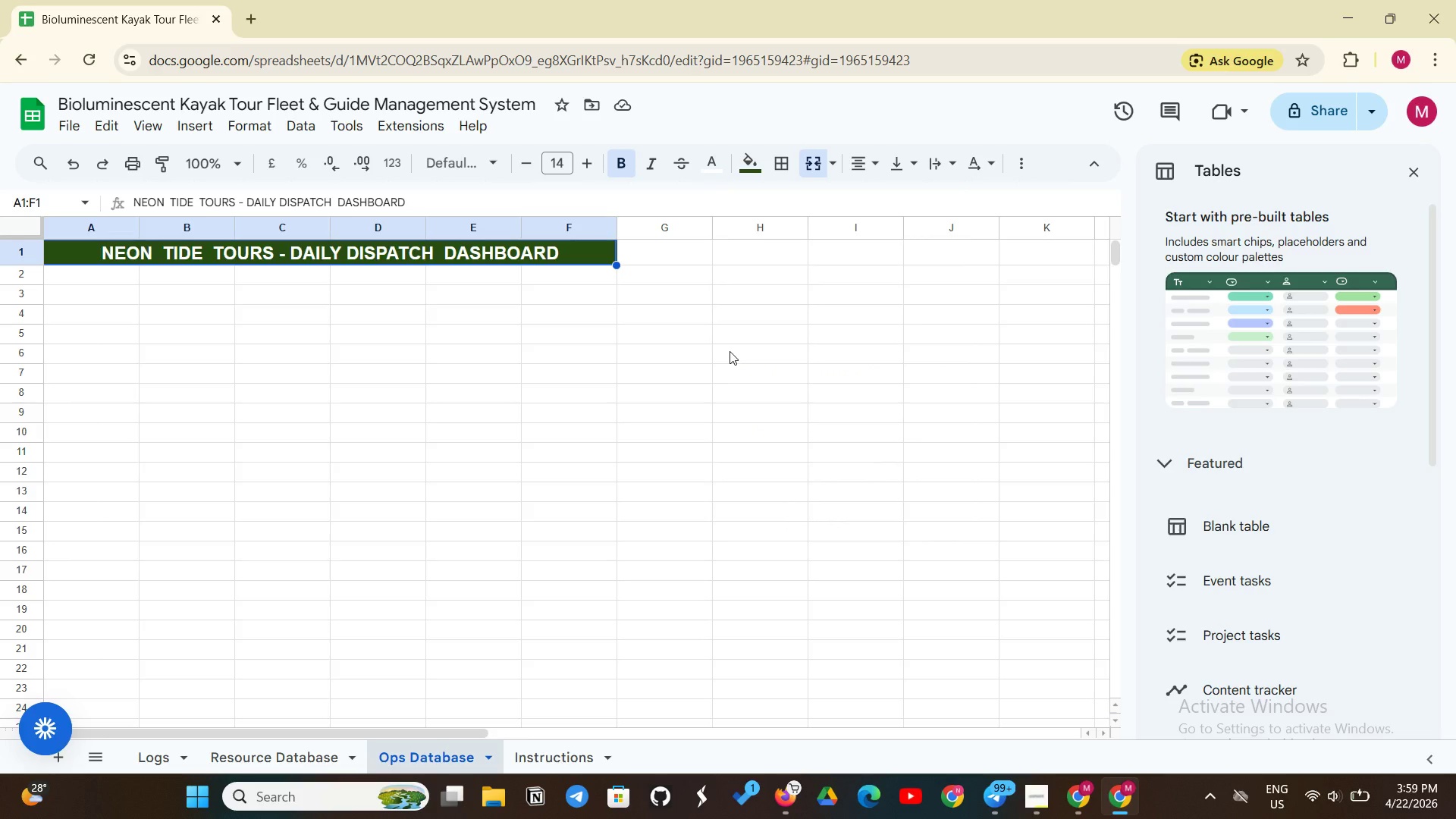 
wait(14.7)
 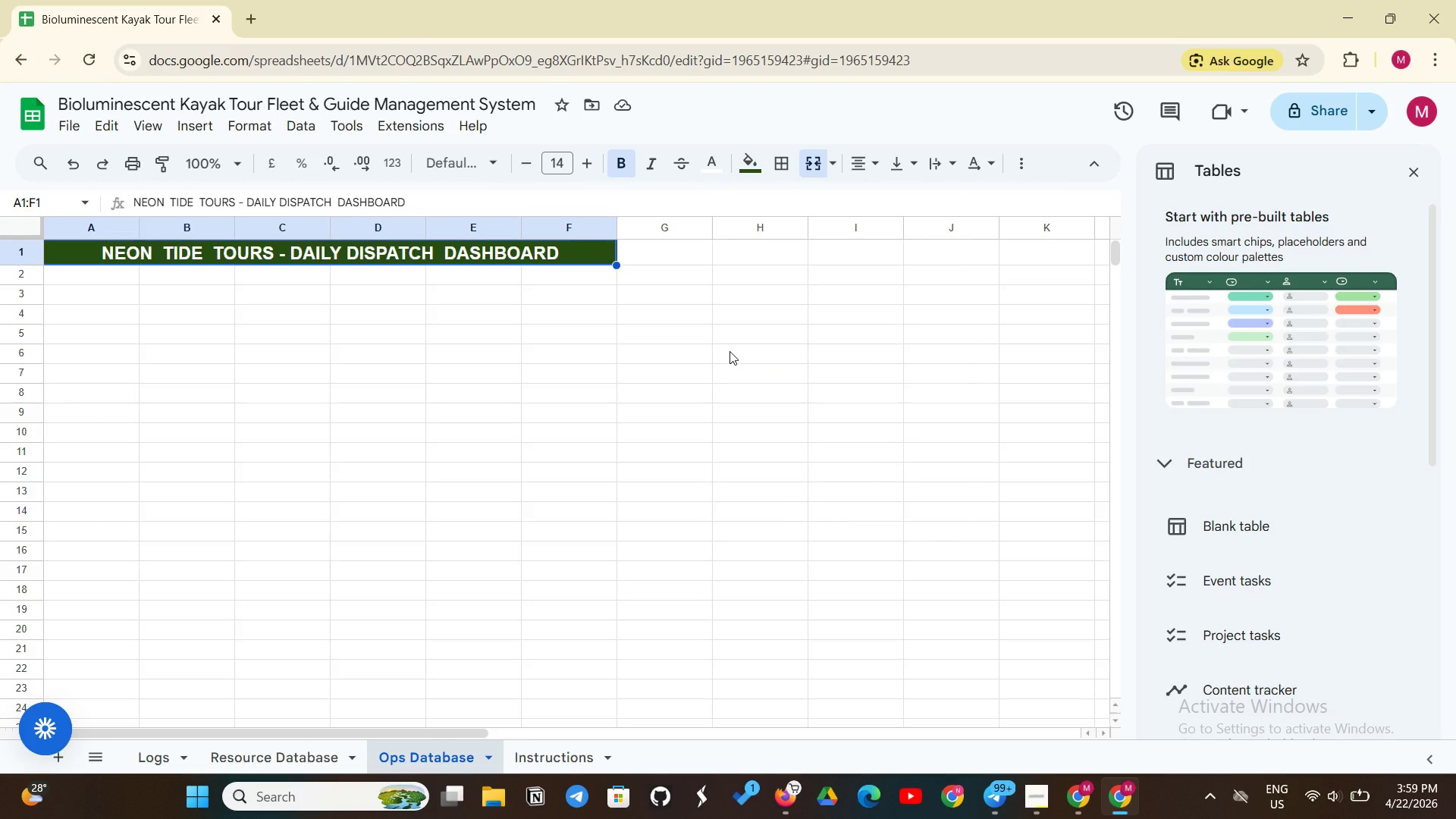 
left_click([106, 296])
 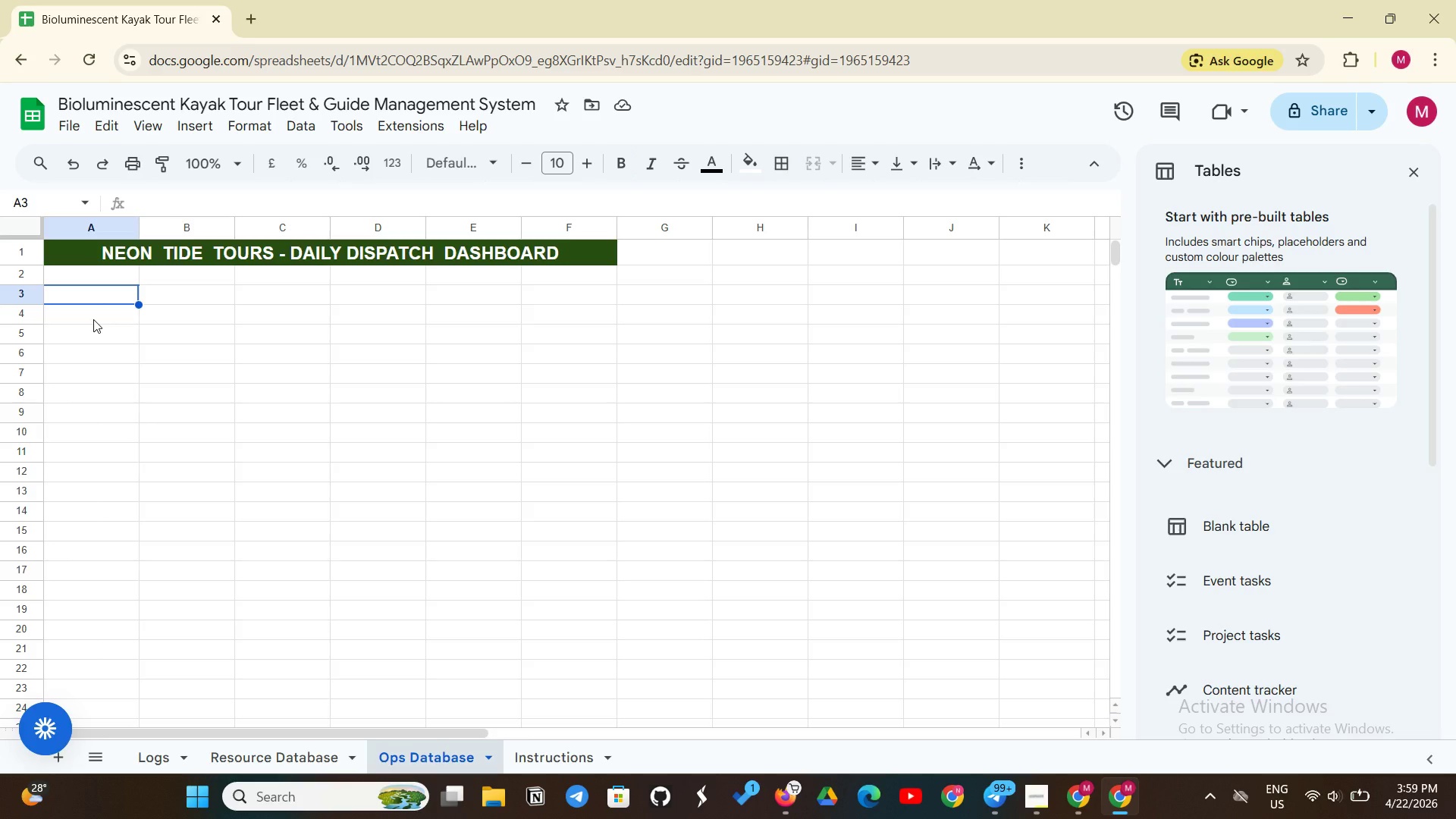 
type(Select S)
key(Backspace)
type(Date:)
 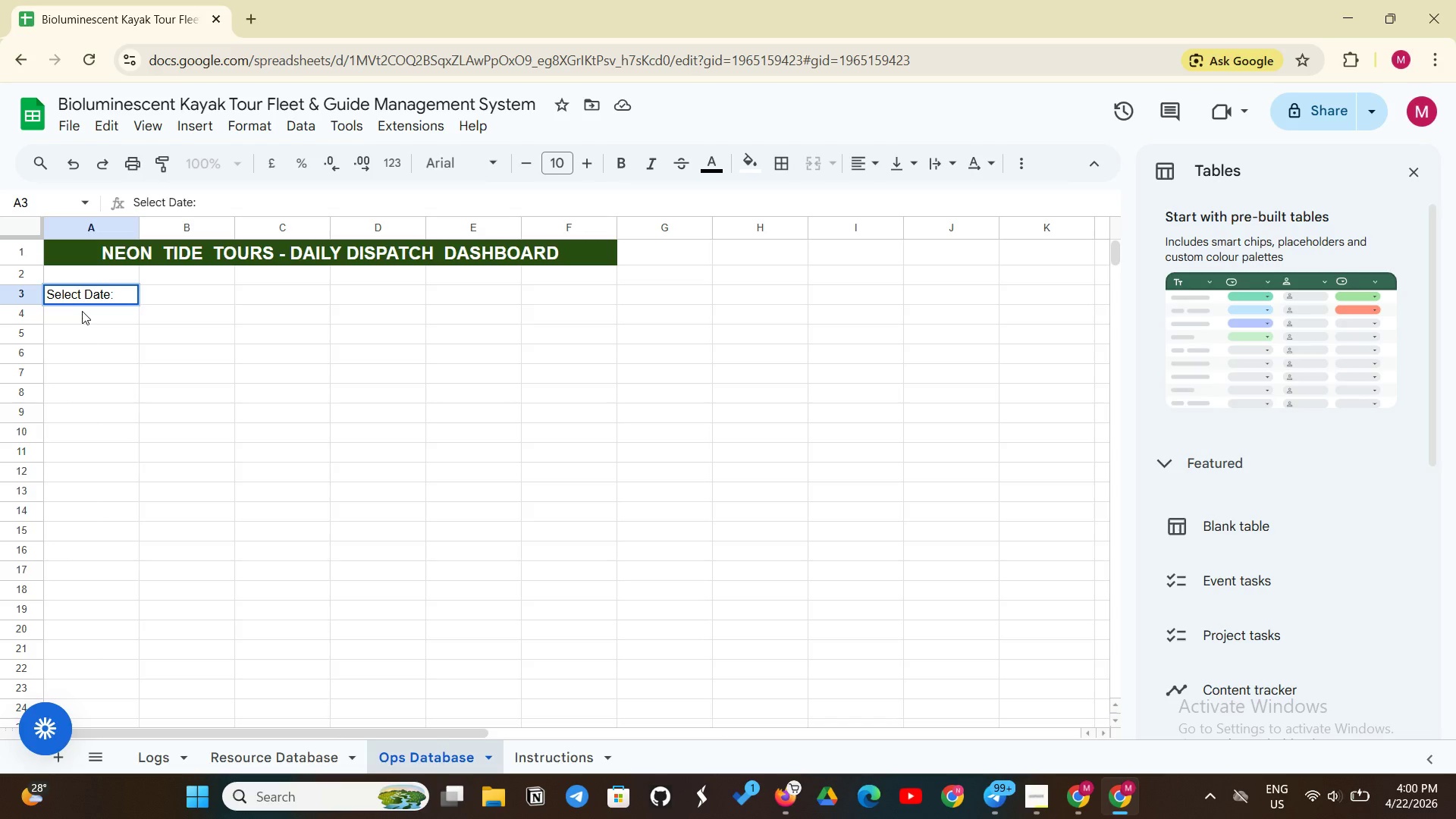 
key(Enter)
 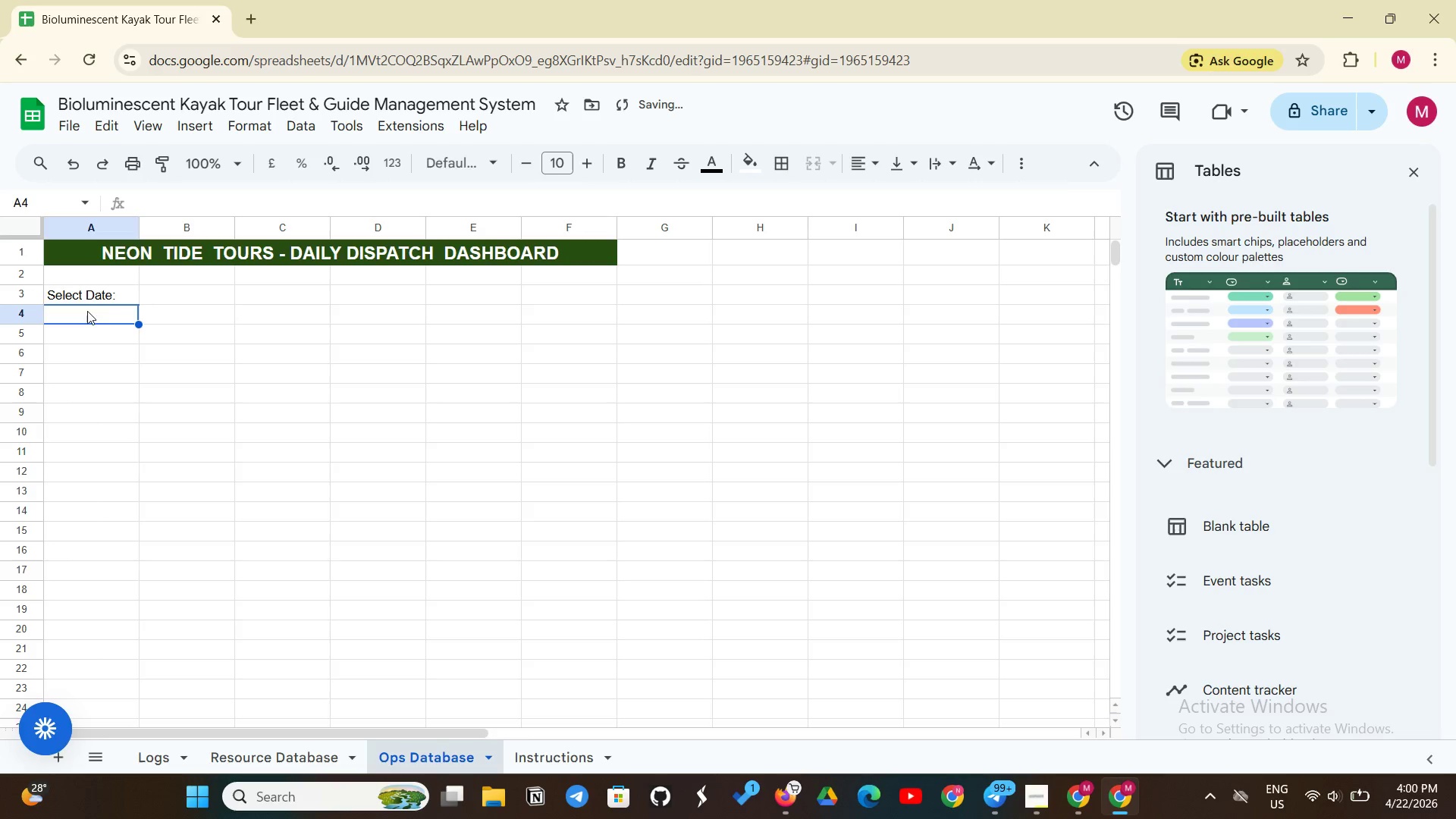 
left_click([174, 303])
 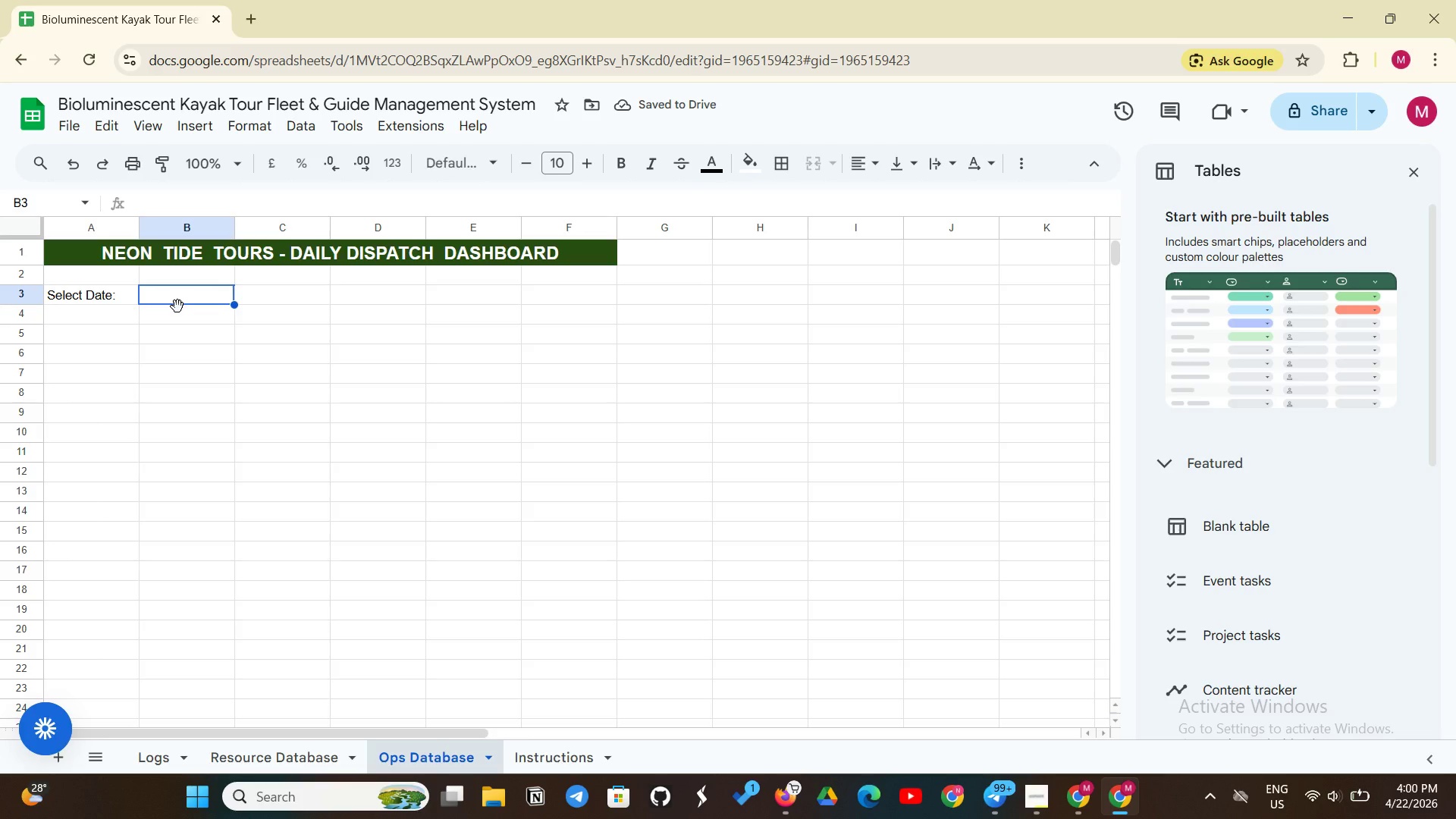 
wait(8.56)
 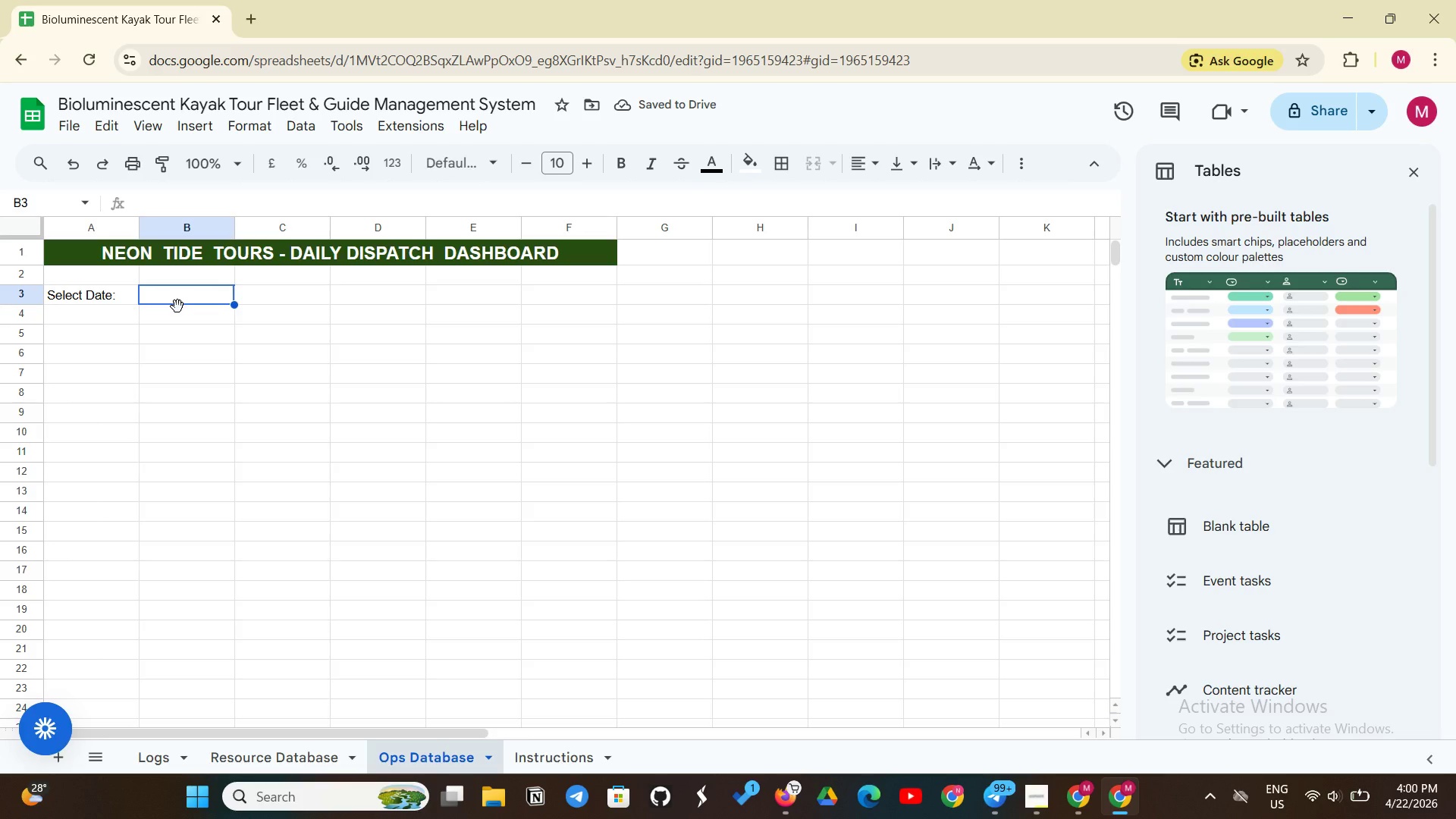 
left_click([309, 129])
 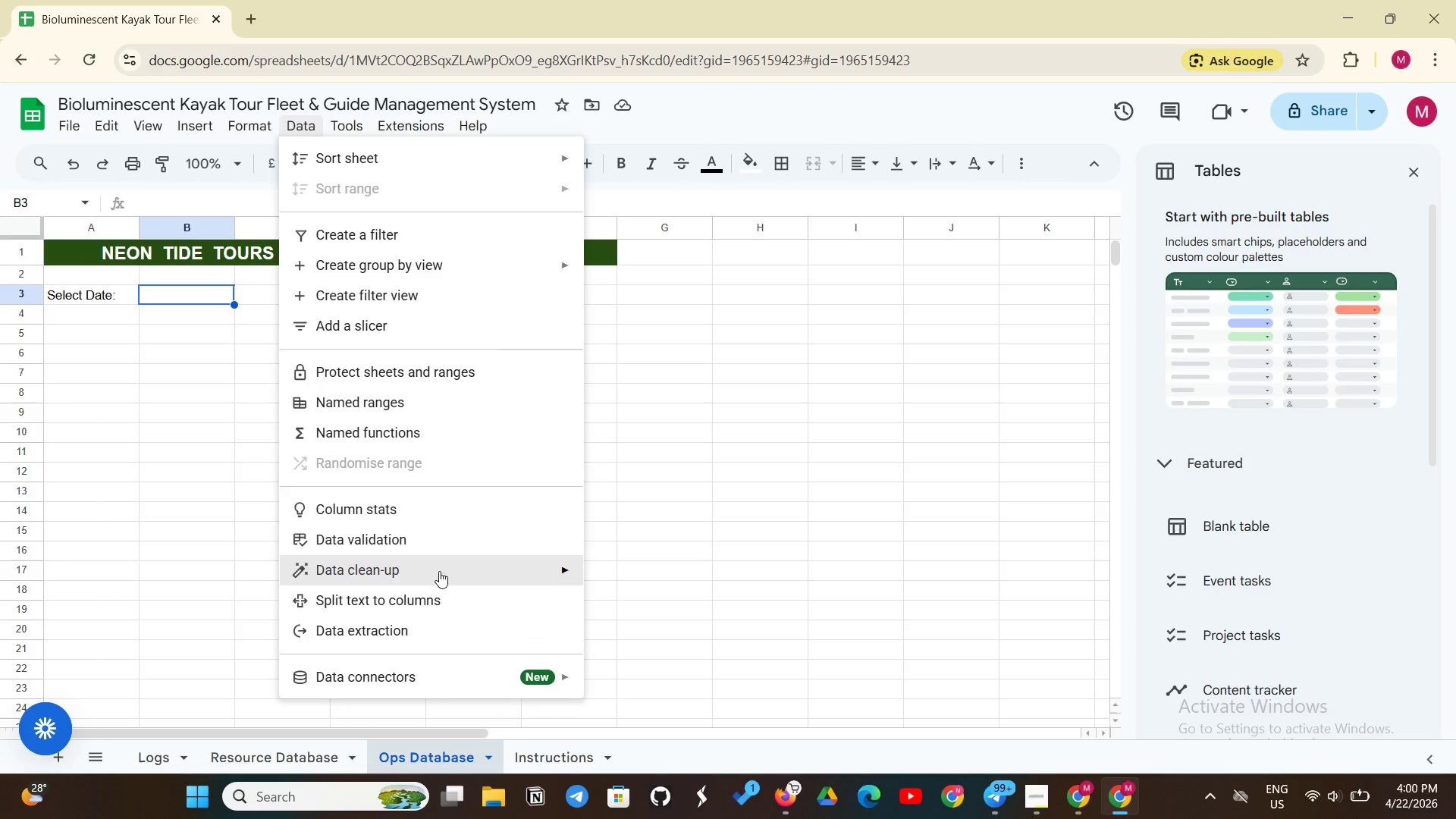 
left_click([450, 553])
 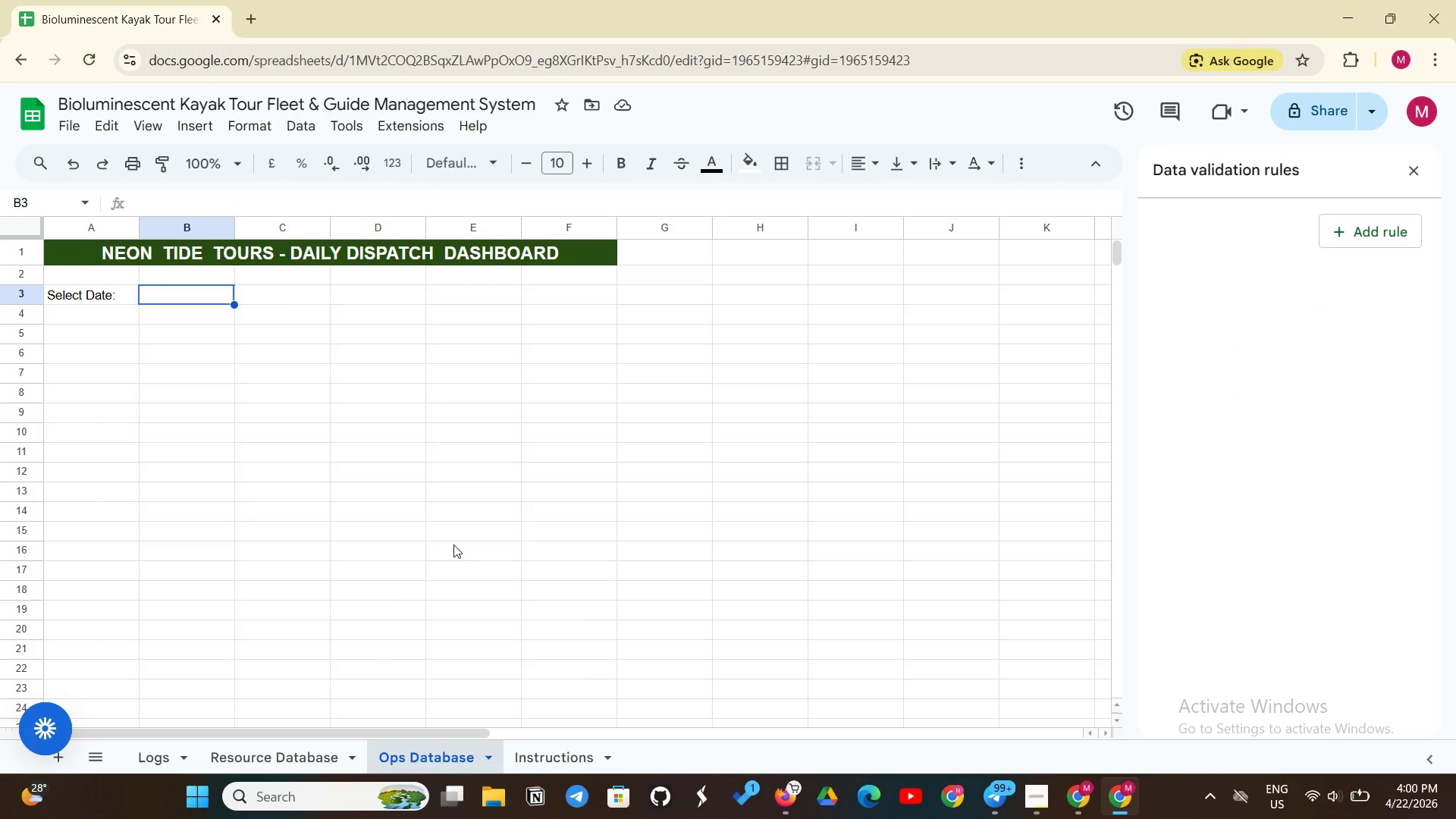 
wait(8.2)
 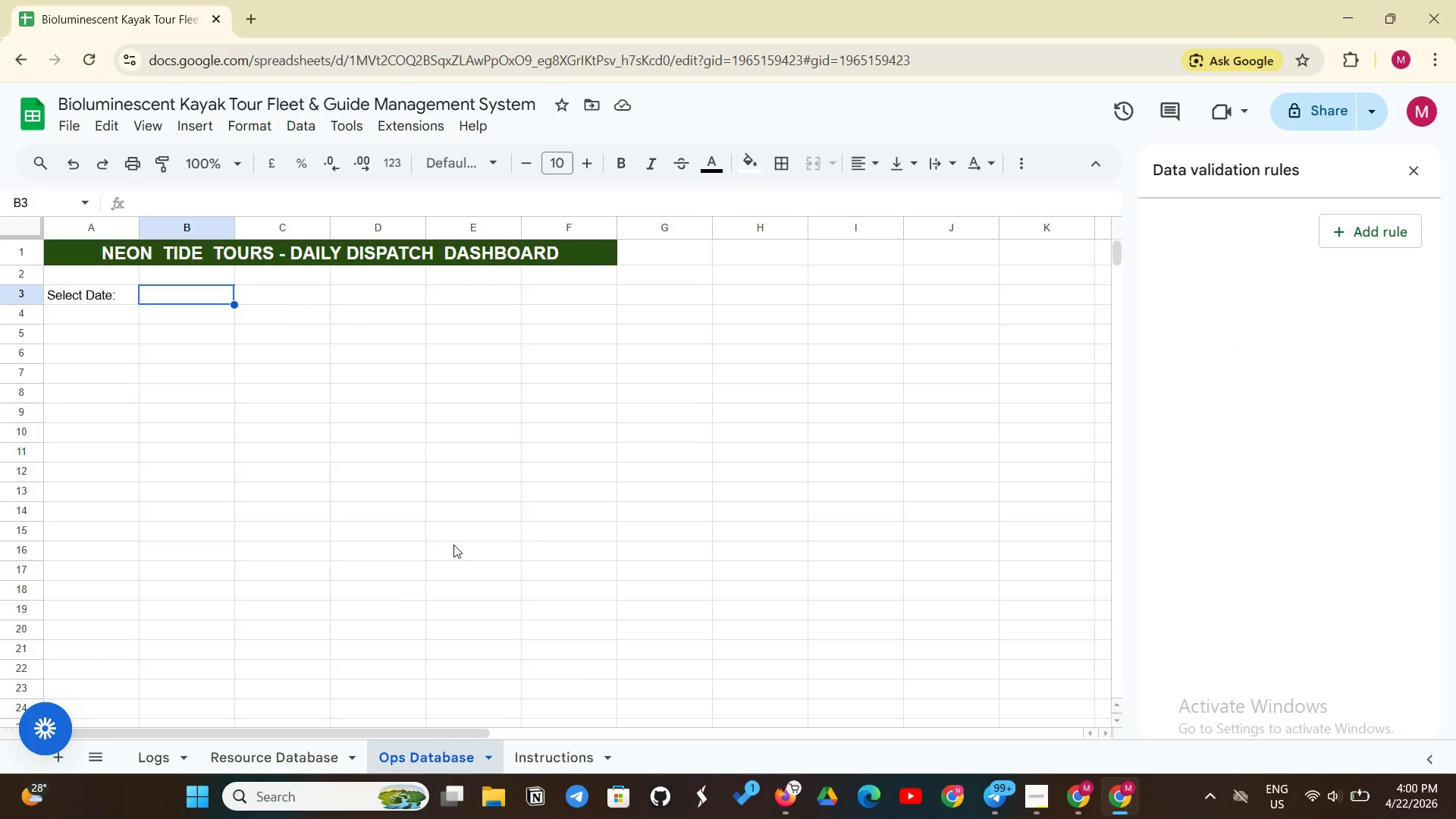 
left_click([206, 131])
 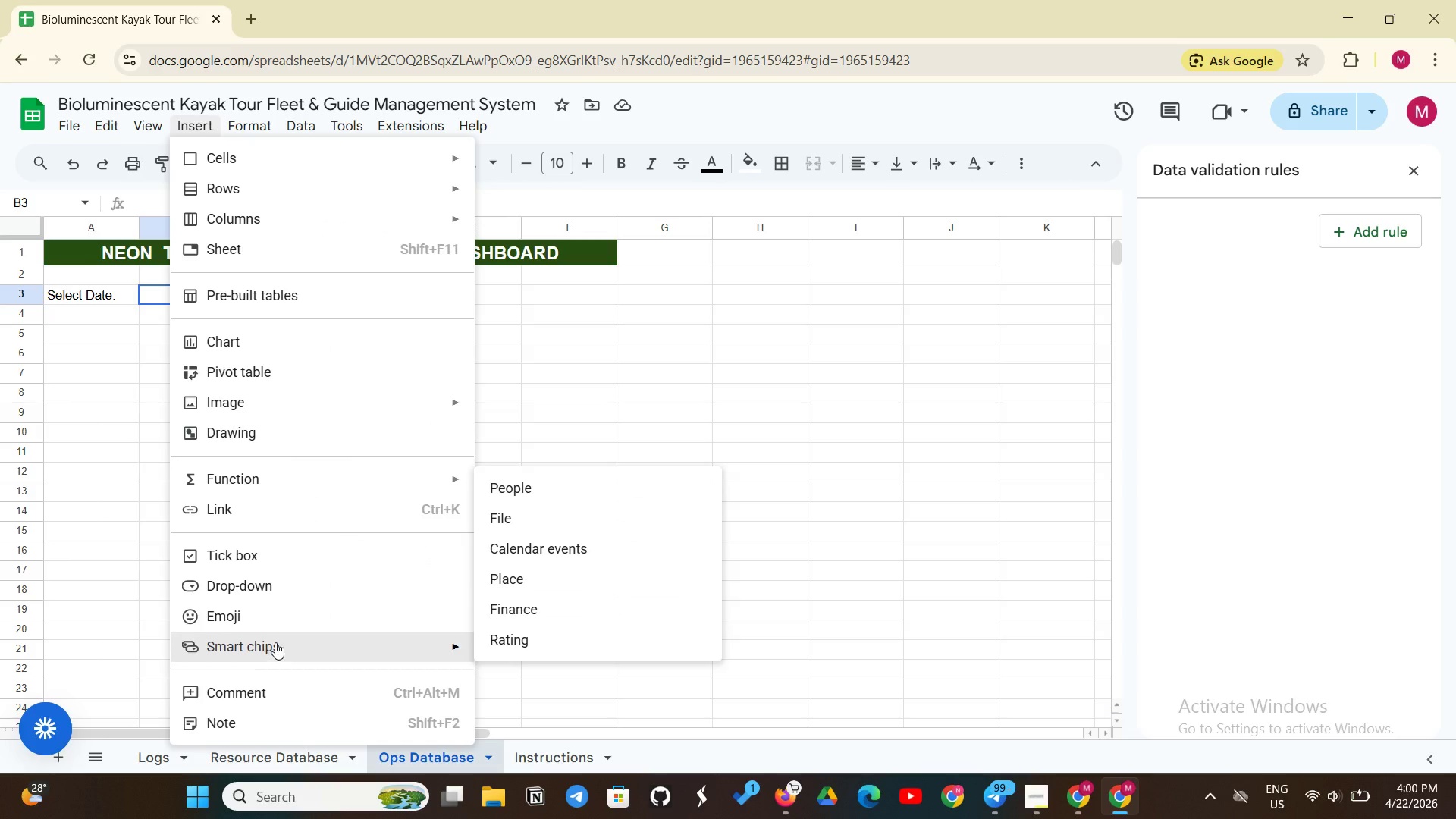 
left_click([532, 340])
 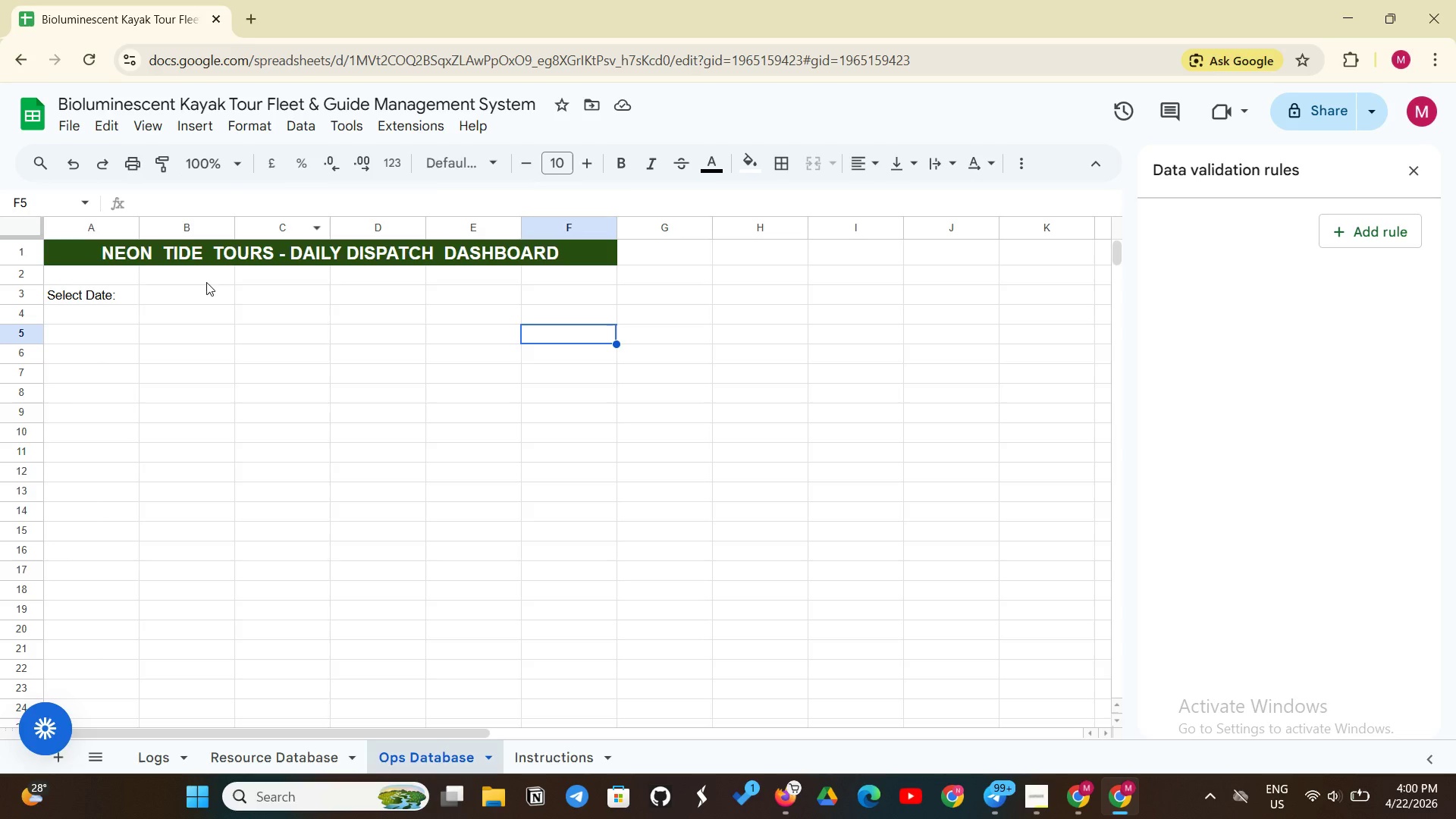 
left_click([201, 293])
 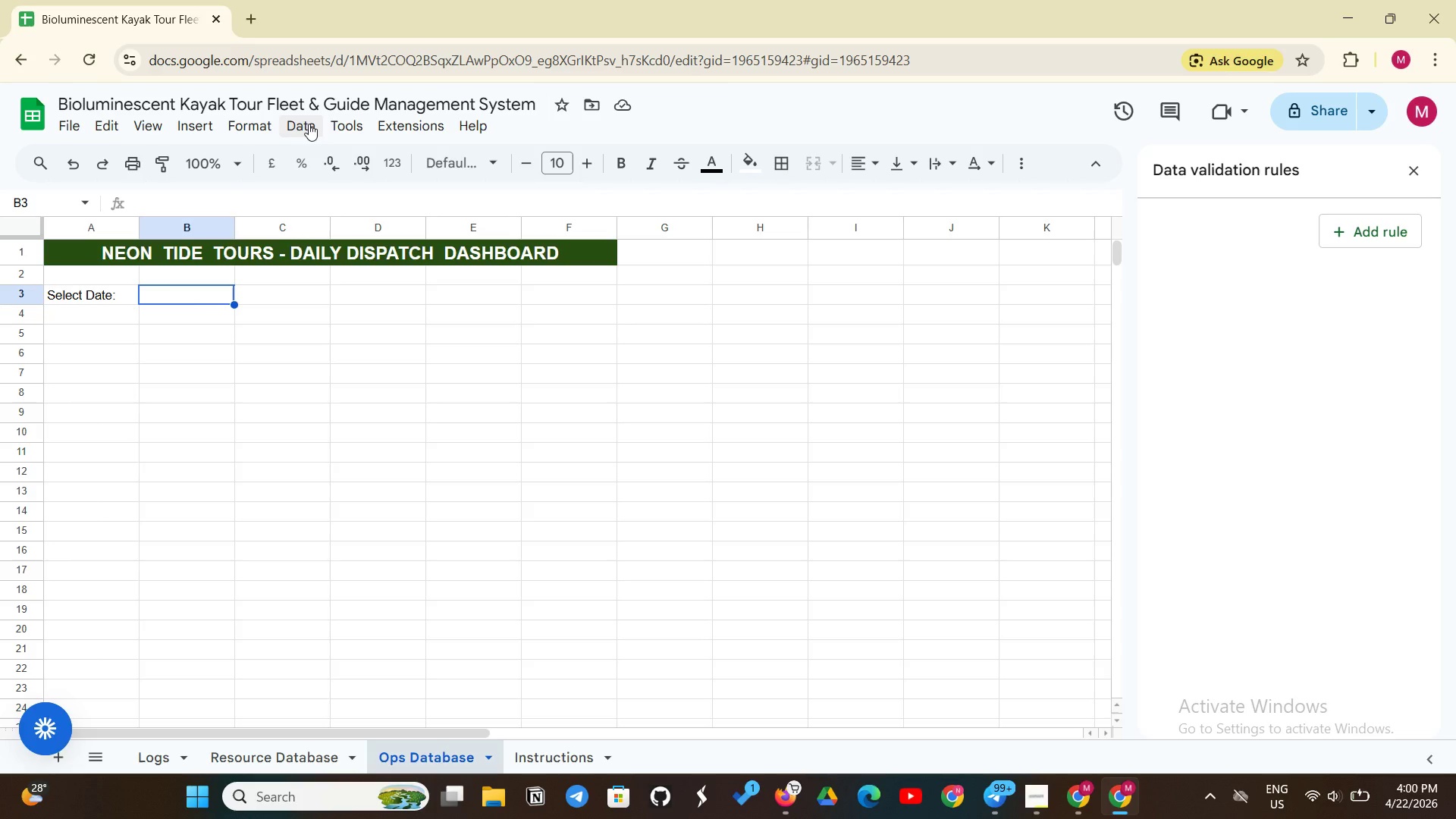 
left_click([310, 124])
 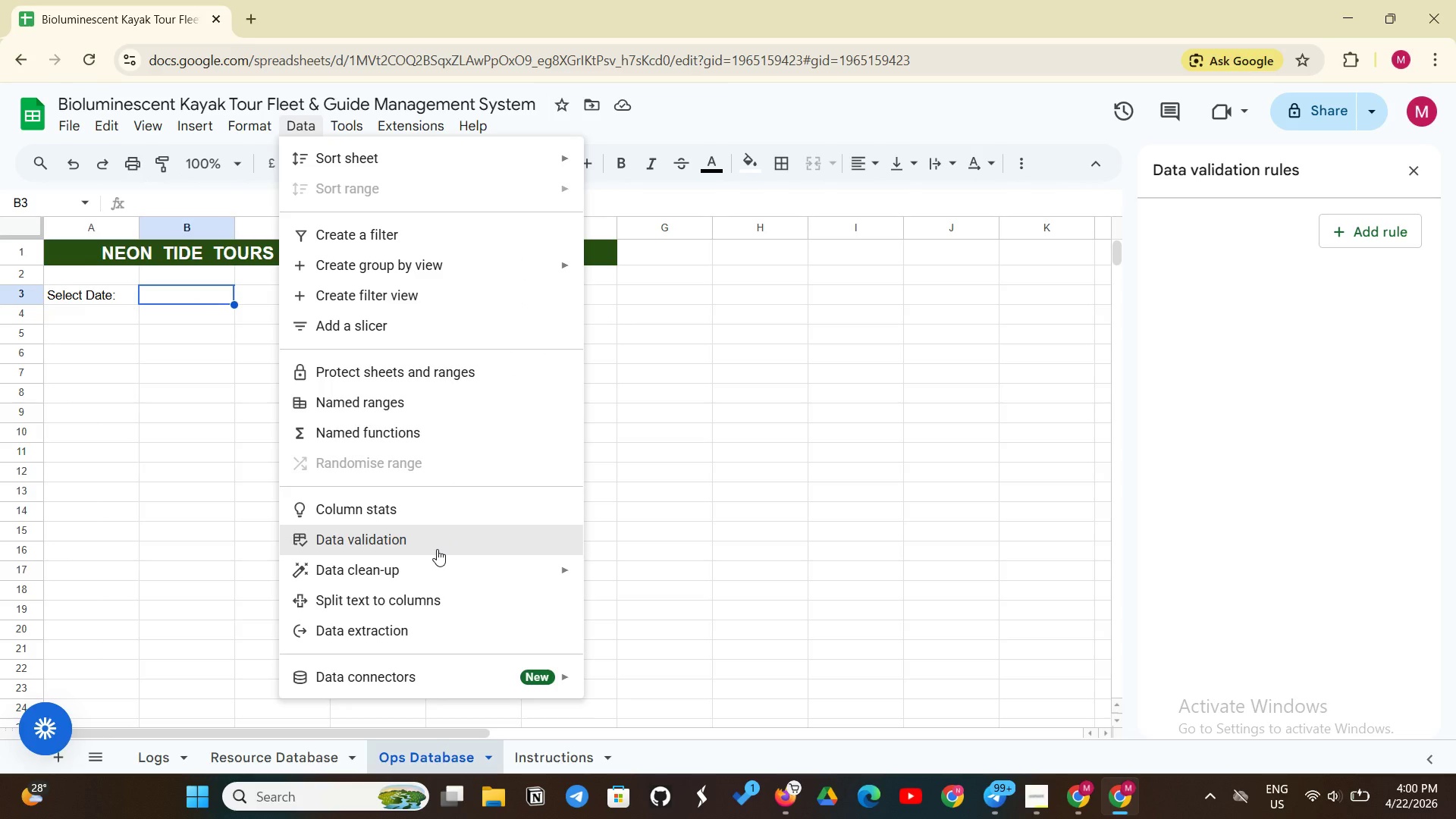 
right_click([437, 549])
 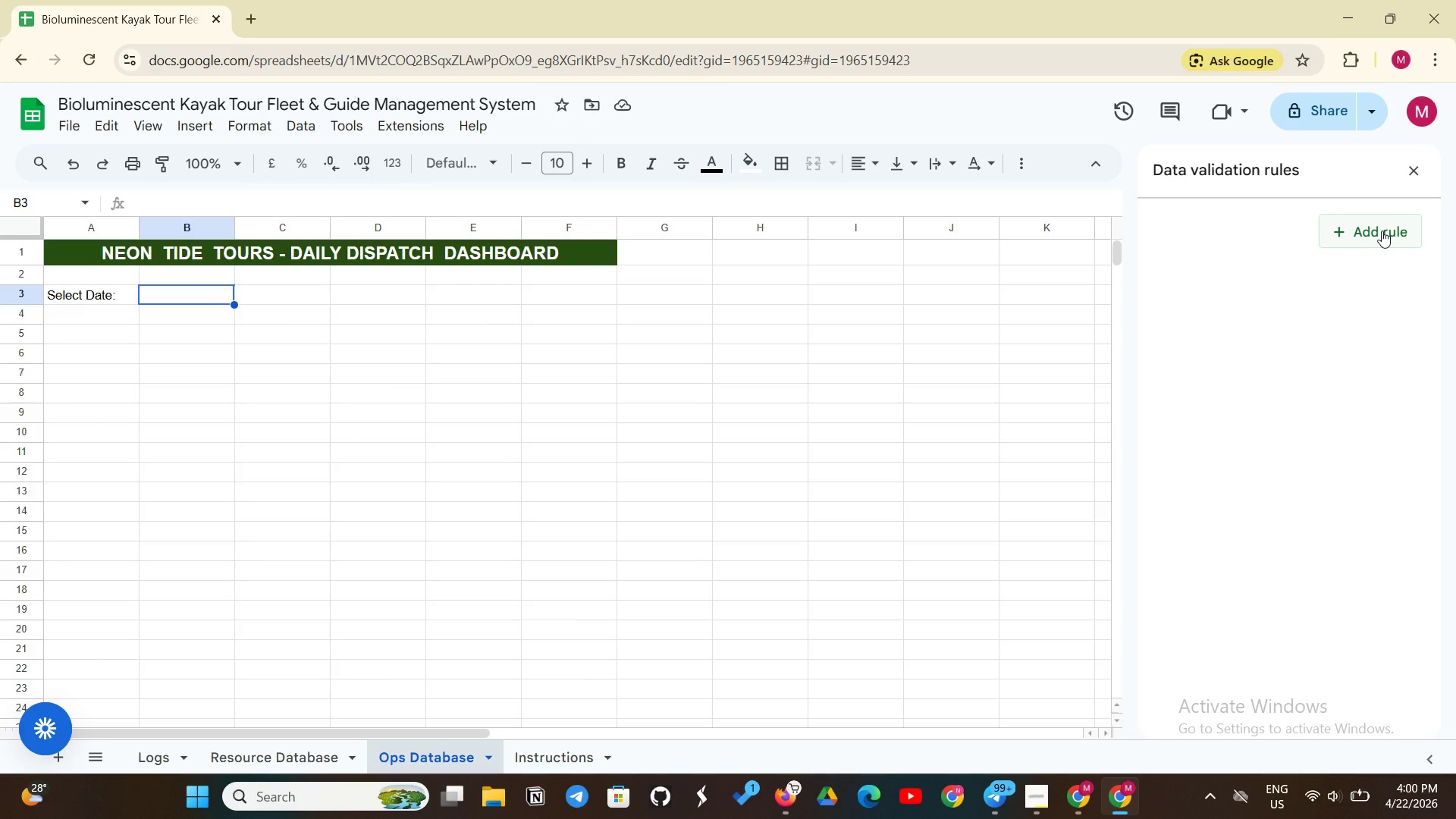 
left_click([1375, 234])
 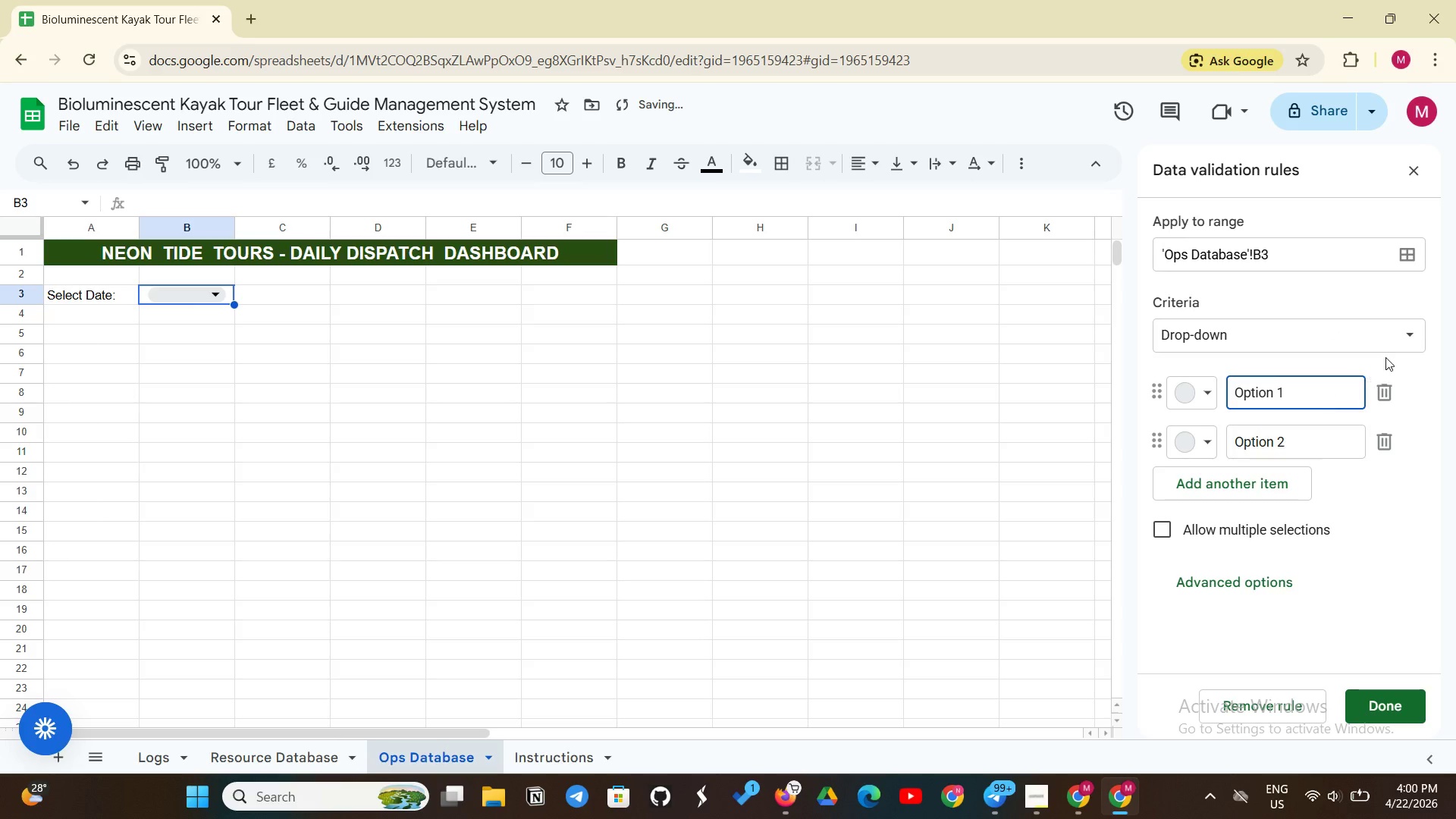 
left_click([1402, 336])
 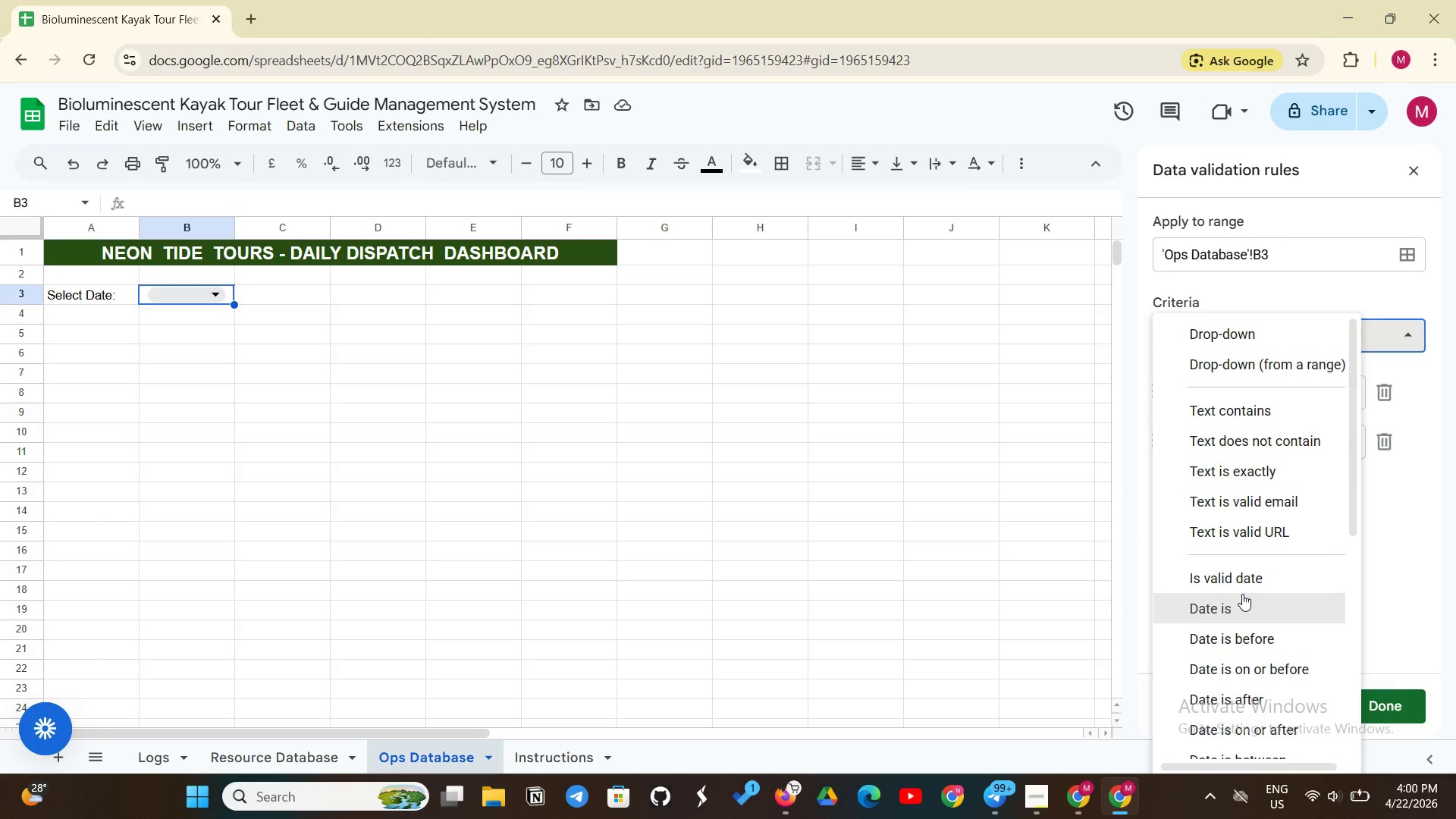 
wait(9.31)
 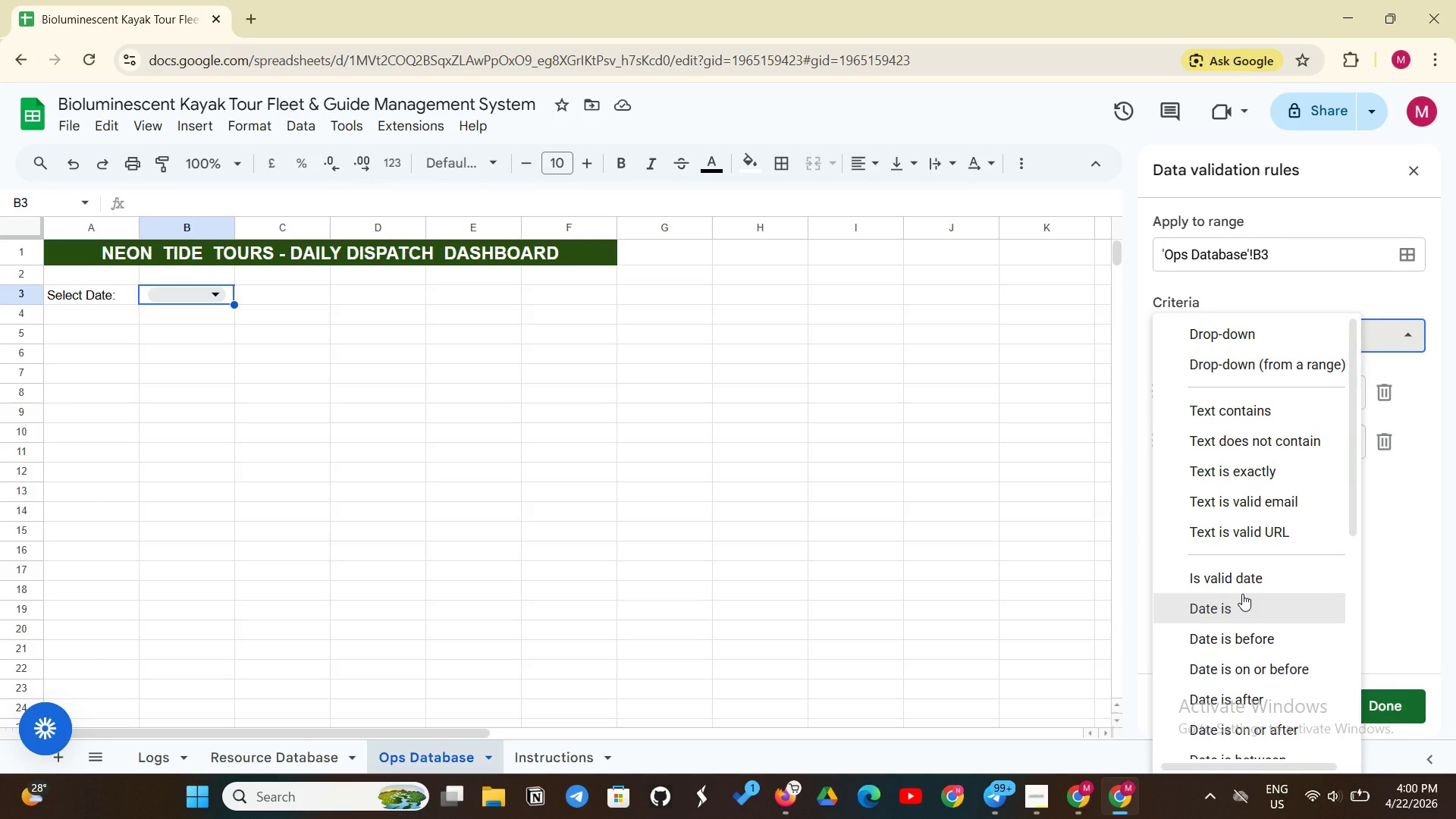 
scroll: coordinate [1242, 595], scroll_direction: down, amount: 8.0
 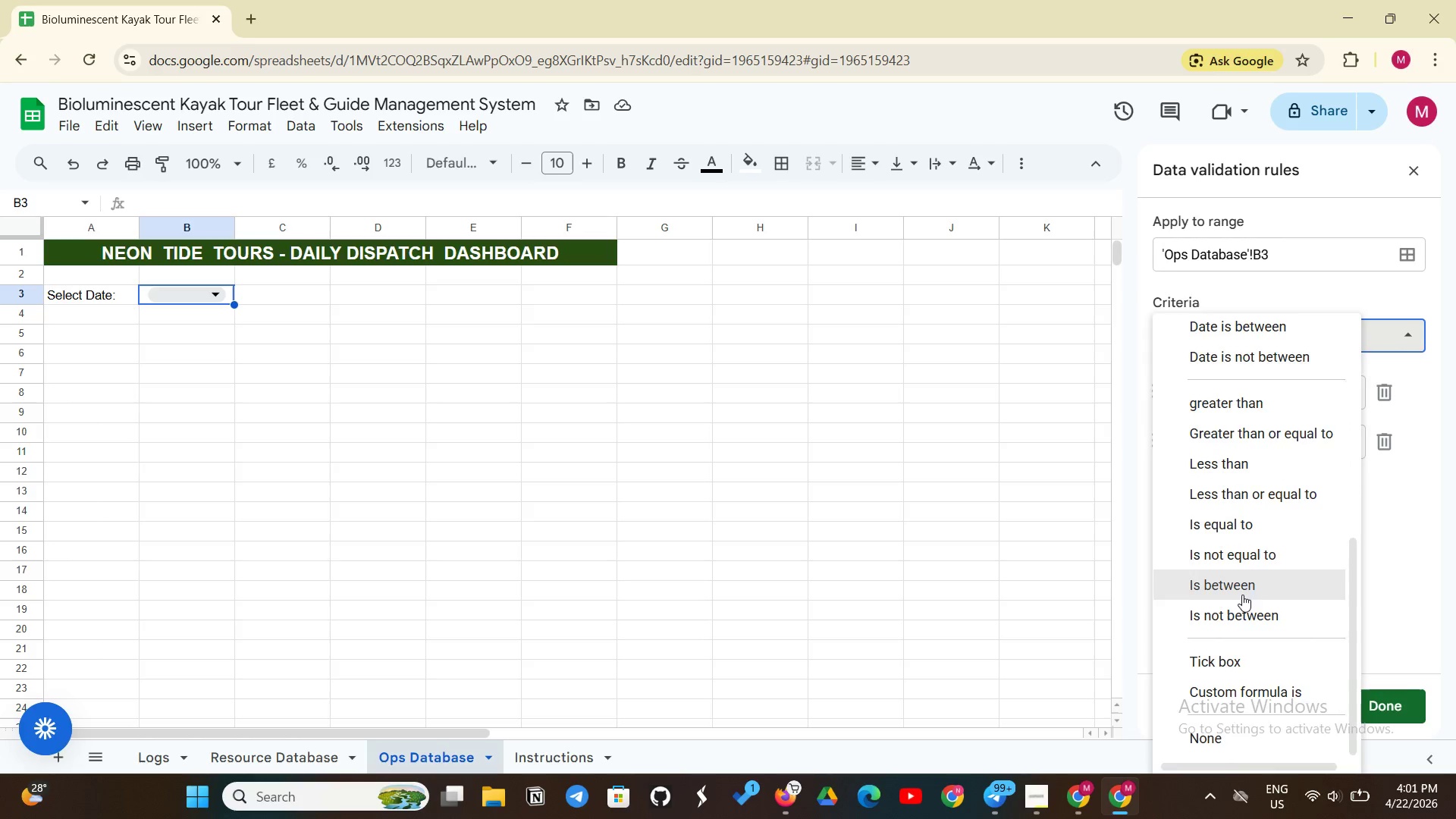 
scroll: coordinate [1242, 595], scroll_direction: up, amount: 4.0
 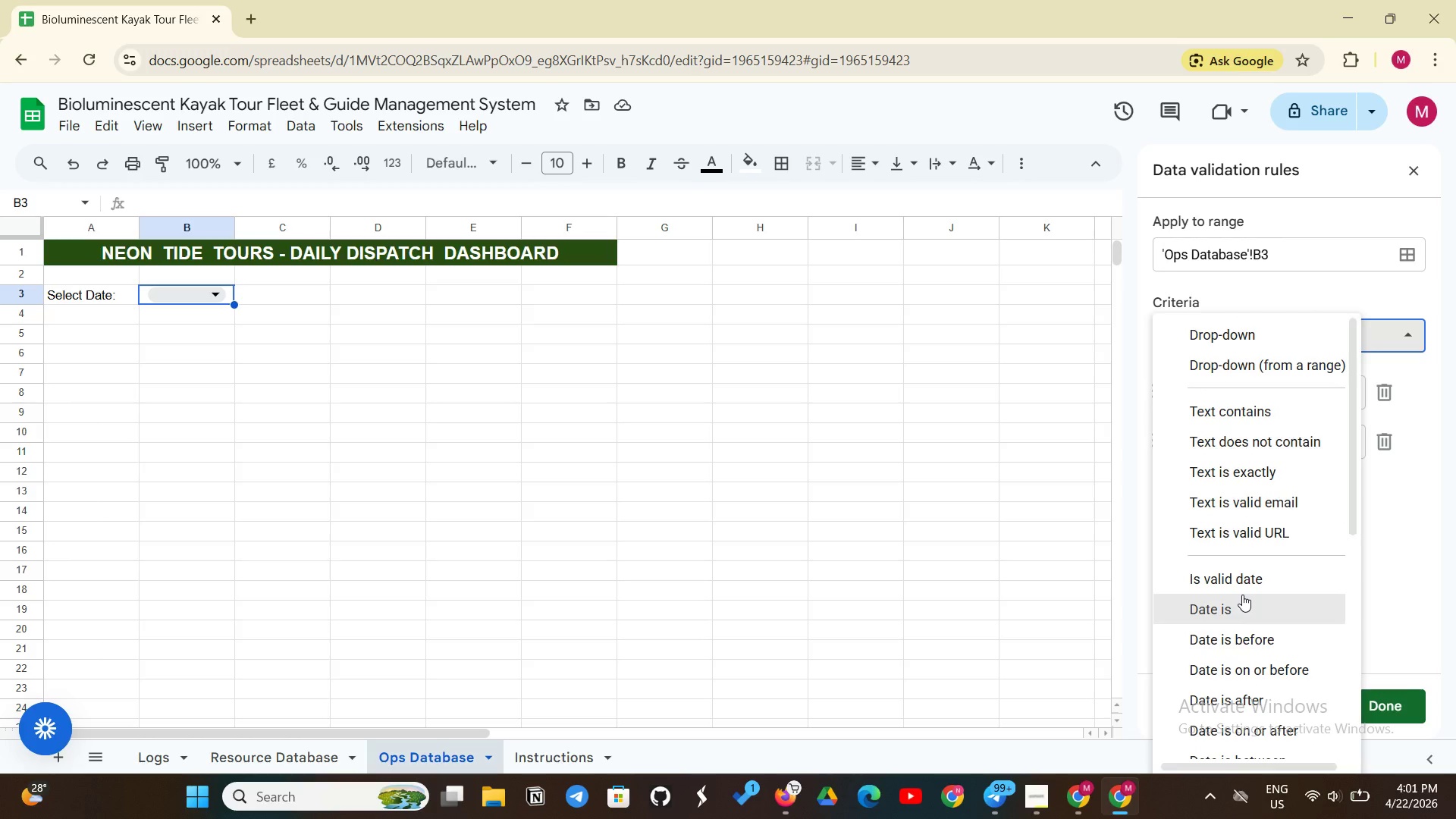 
left_click([1242, 595])
 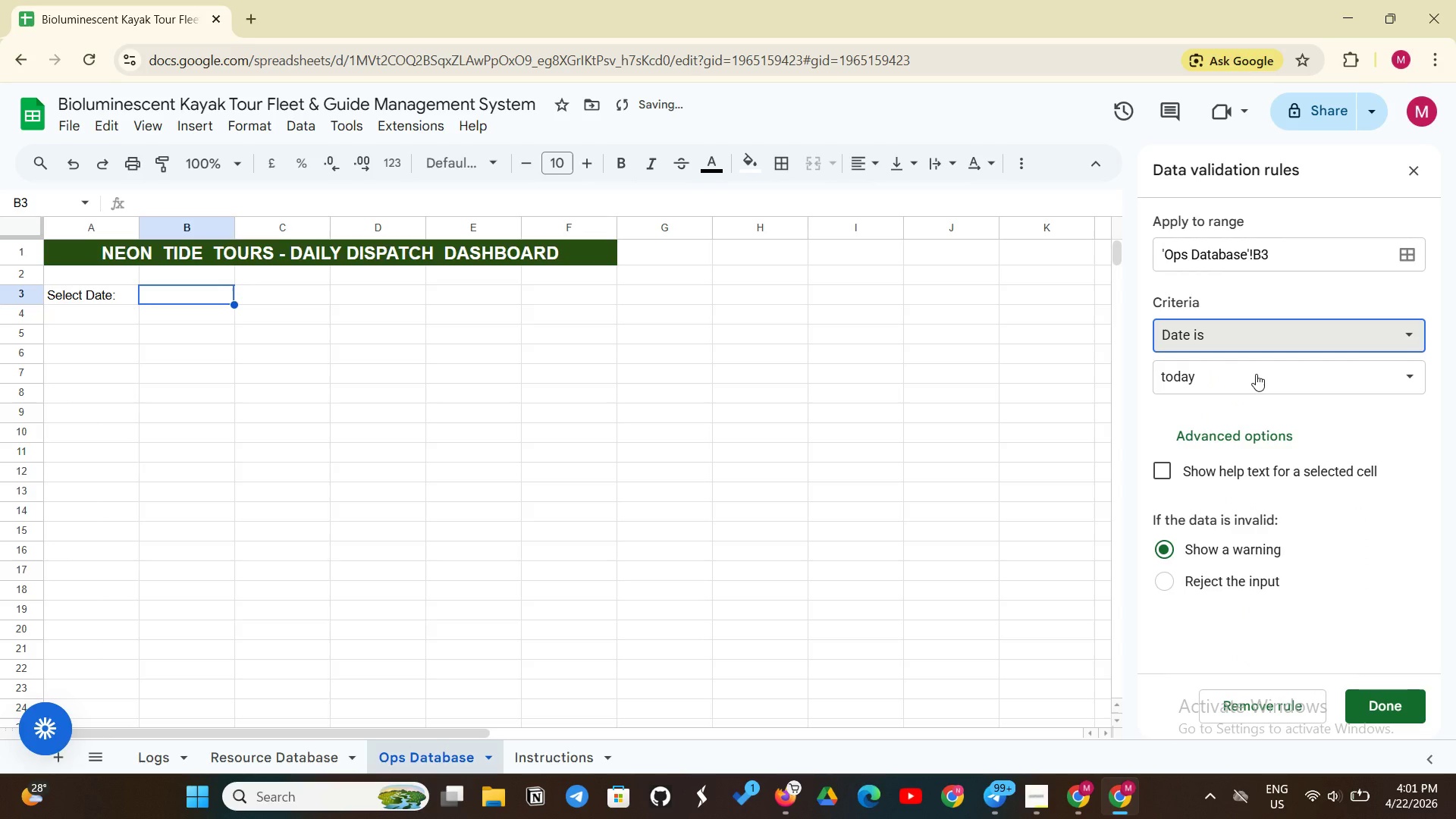 
left_click([1256, 374])
 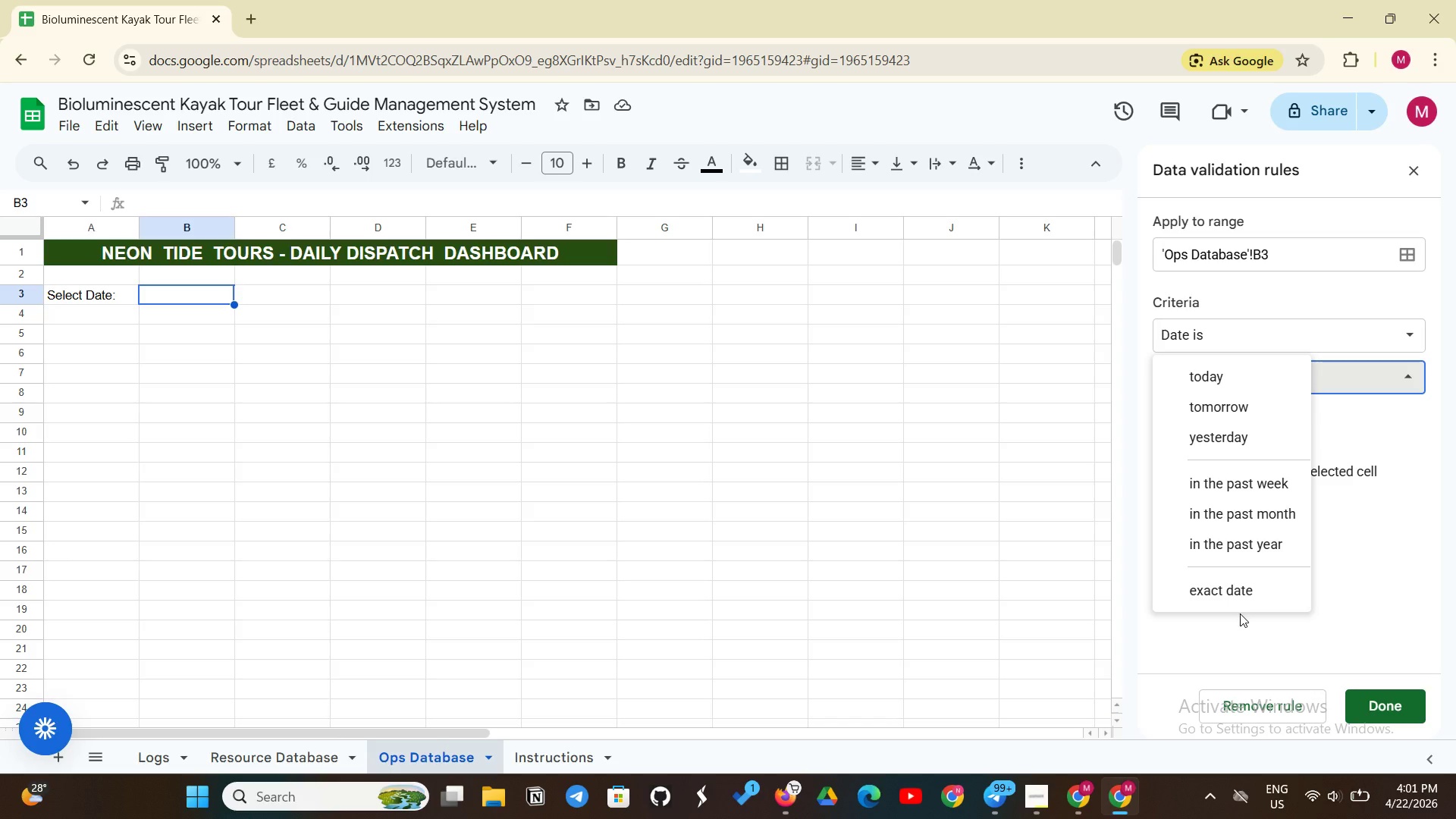 
wait(5.53)
 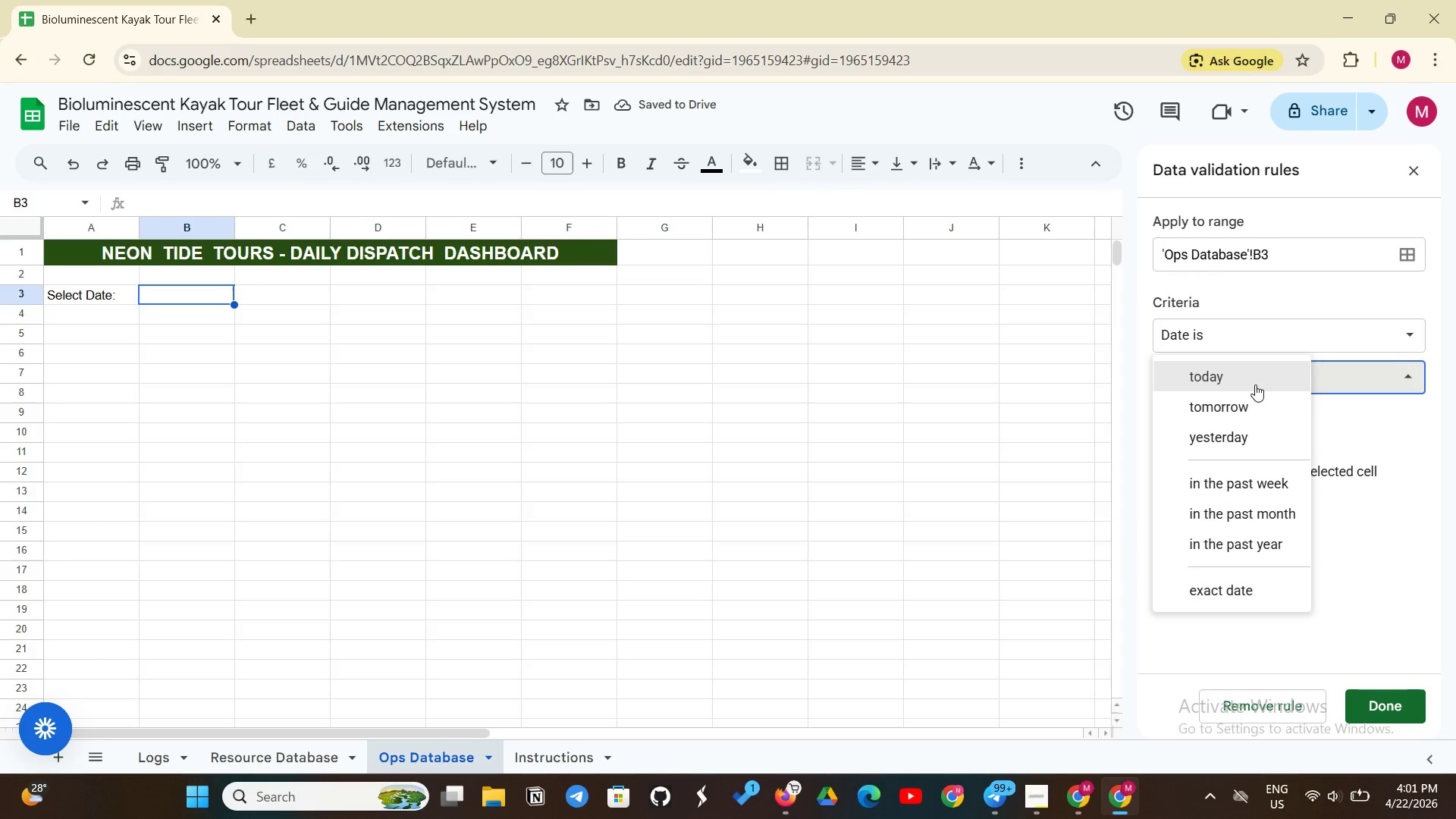 
left_click([1240, 613])
 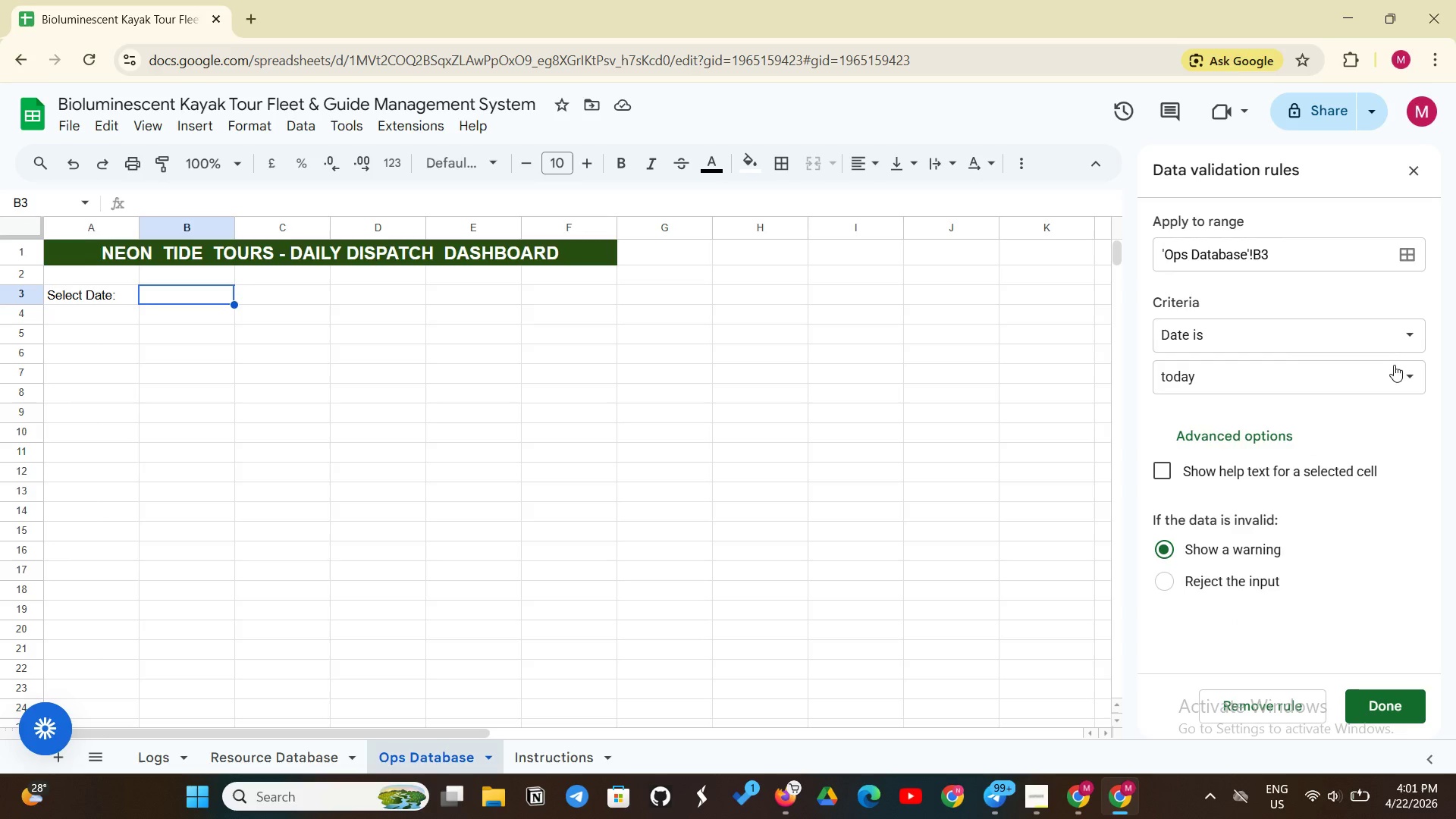 
wait(5.66)
 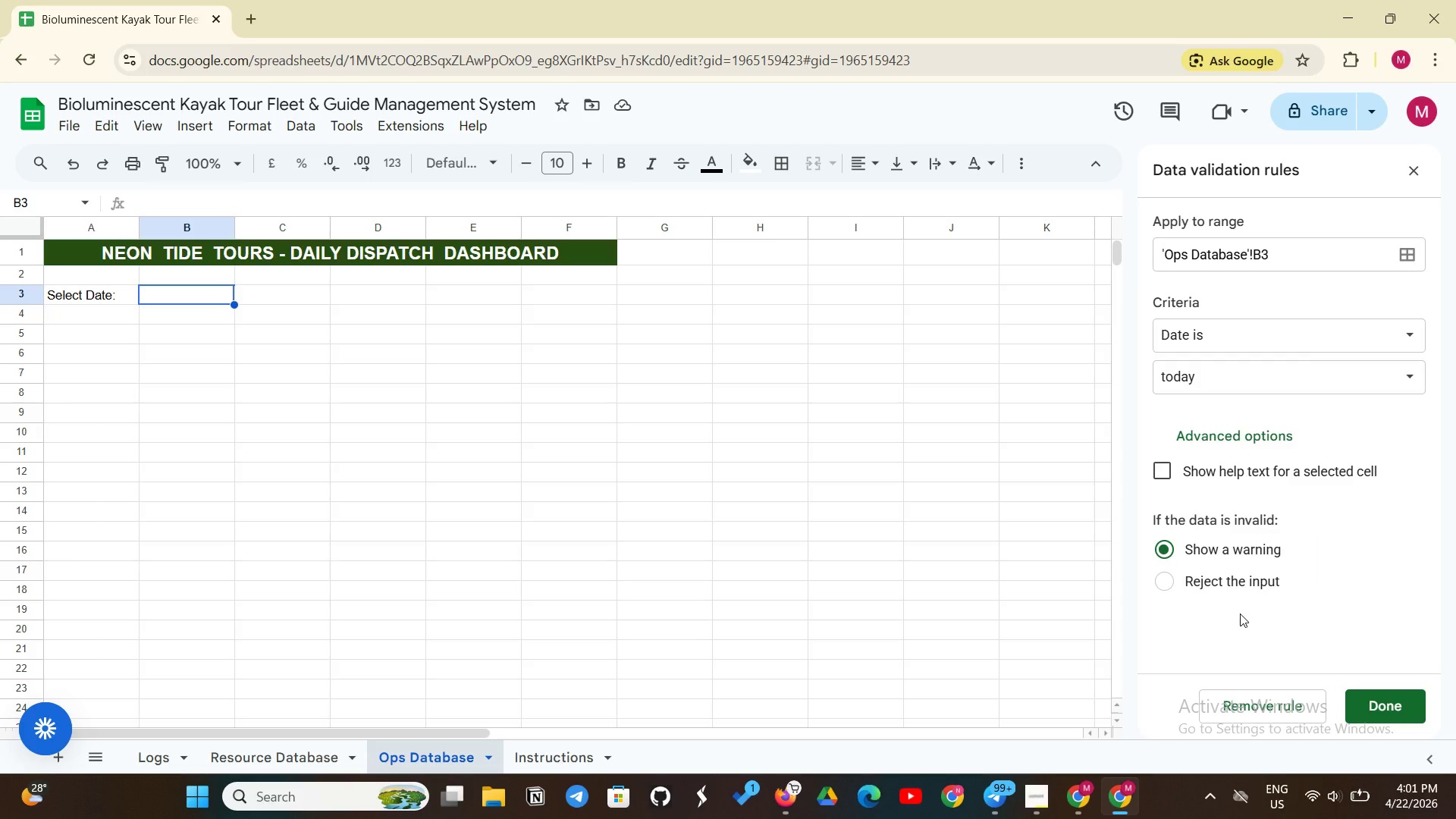 
left_click([1407, 367])
 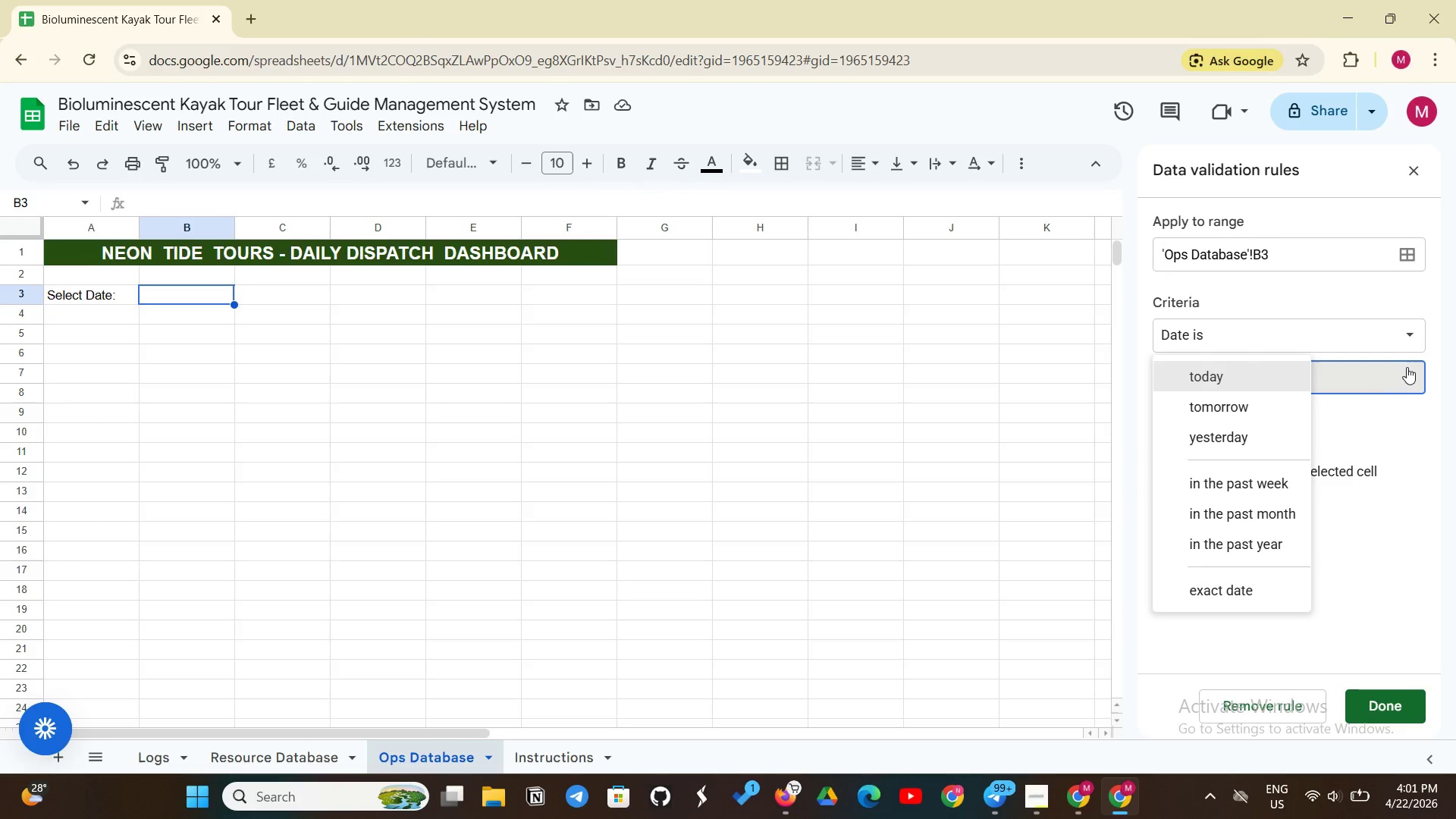 
left_click([1399, 399])
 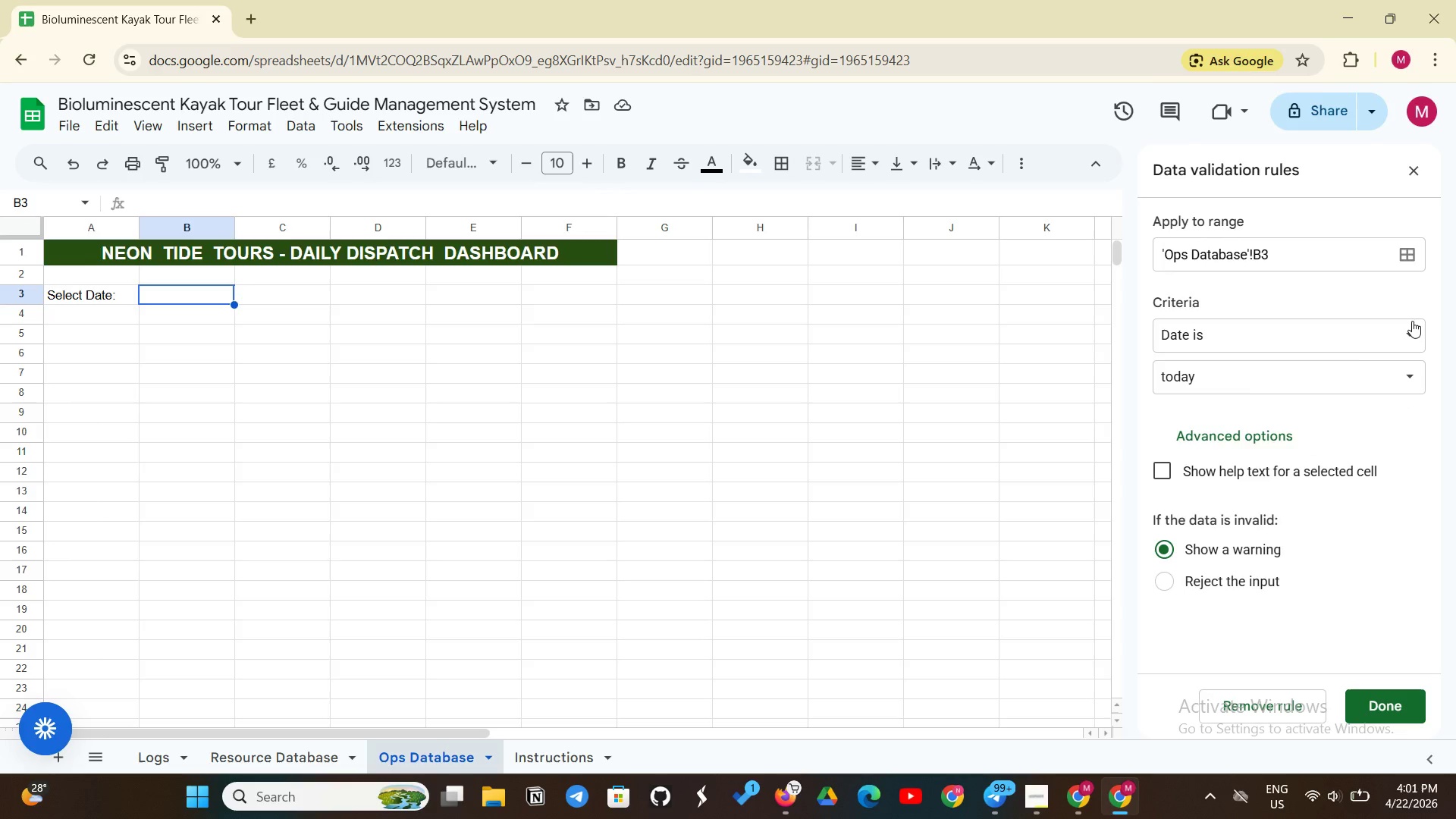 
left_click([1406, 325])
 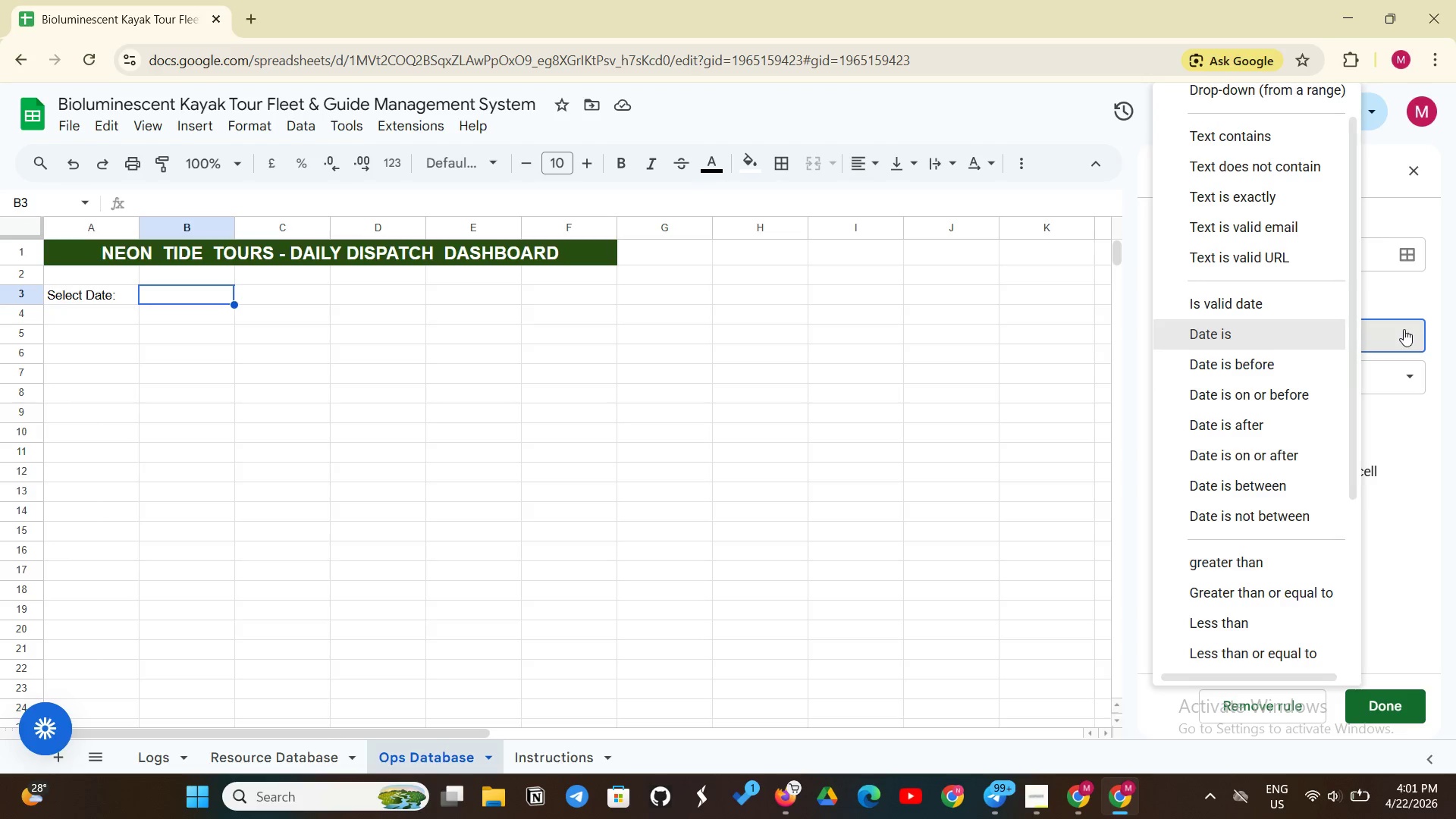 
wait(6.17)
 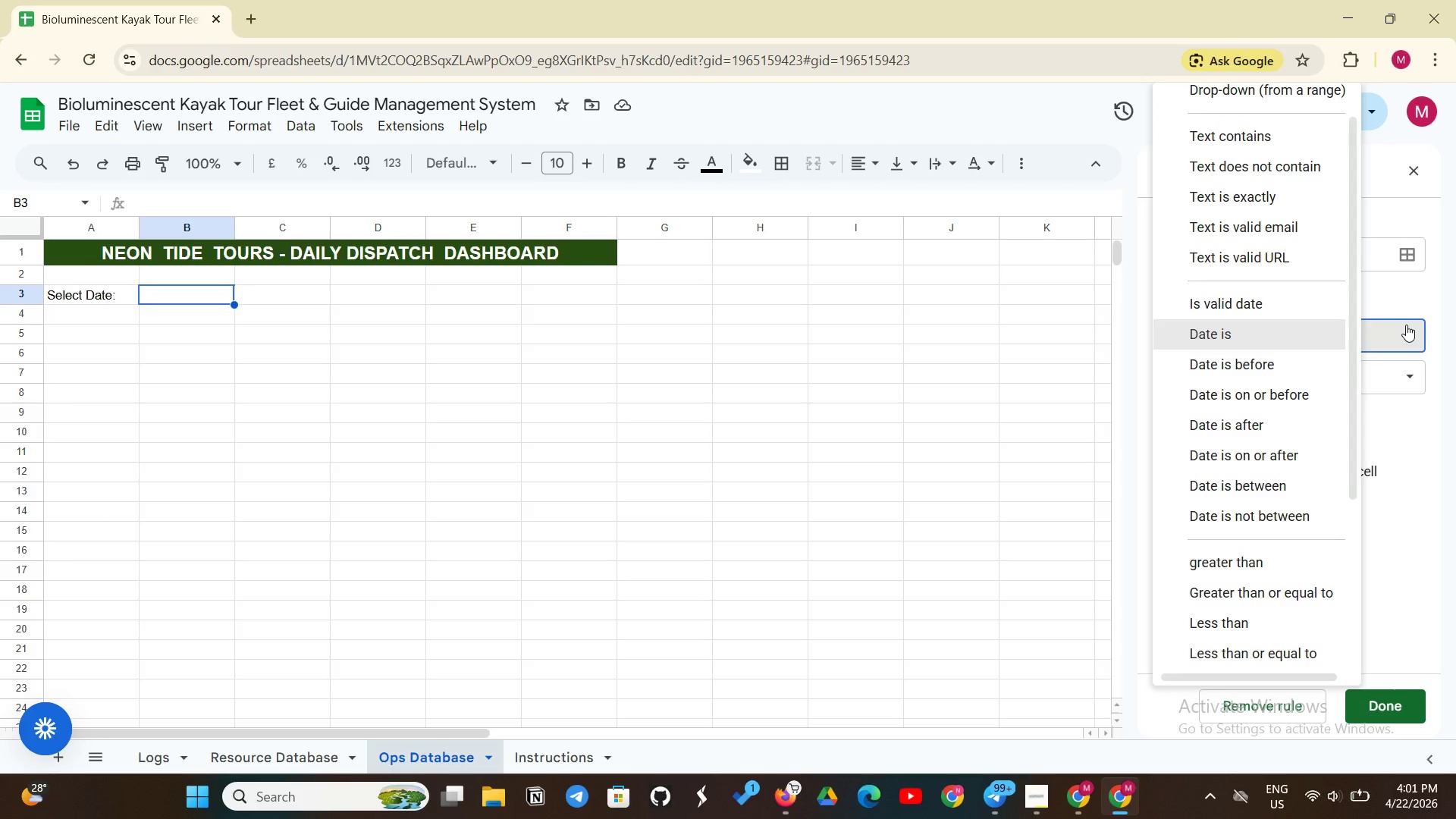 
scroll: coordinate [1316, 487], scroll_direction: up, amount: 4.0
 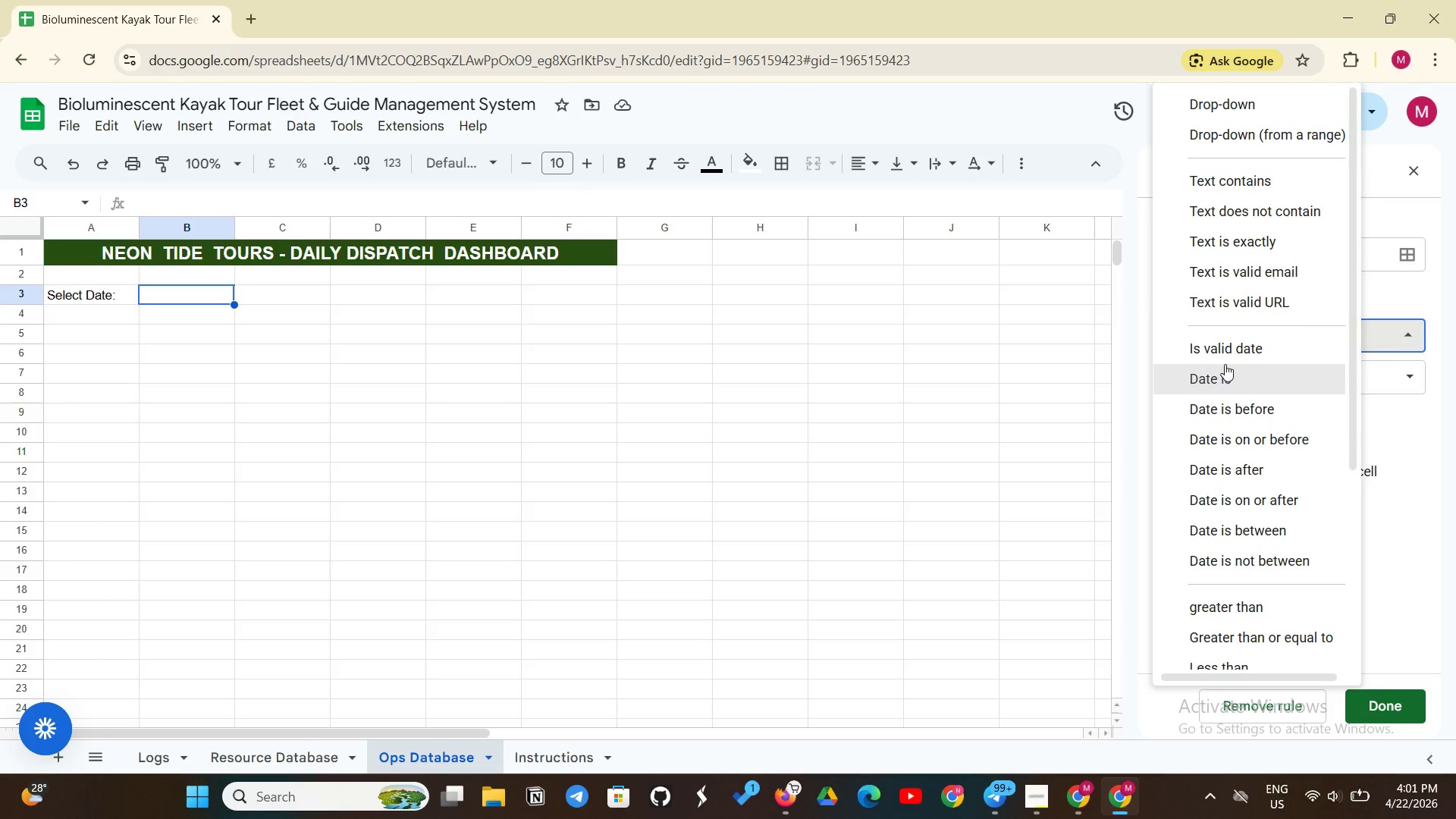 
left_click([1234, 356])
 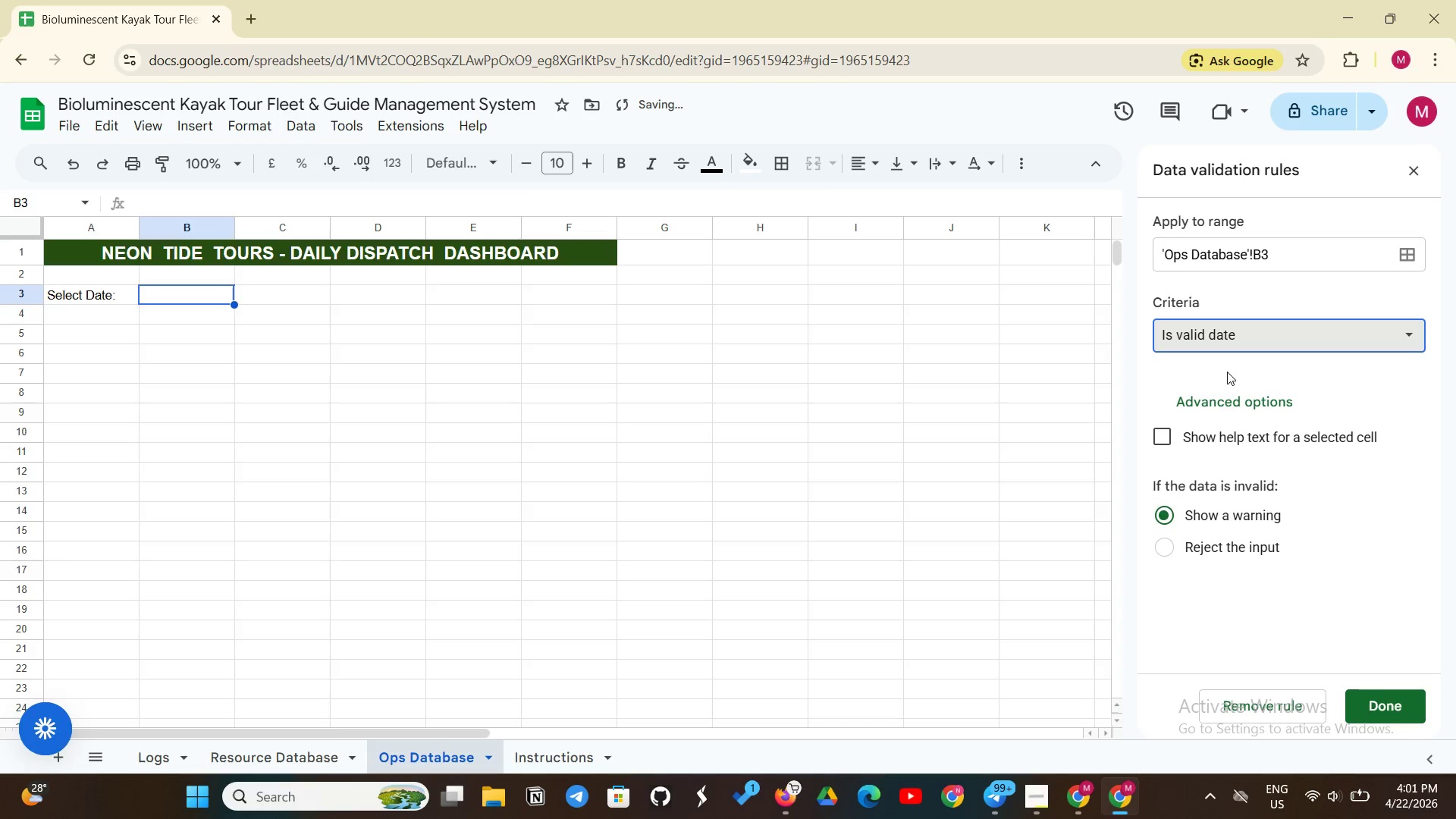 
scroll: coordinate [1222, 394], scroll_direction: up, amount: 2.0
 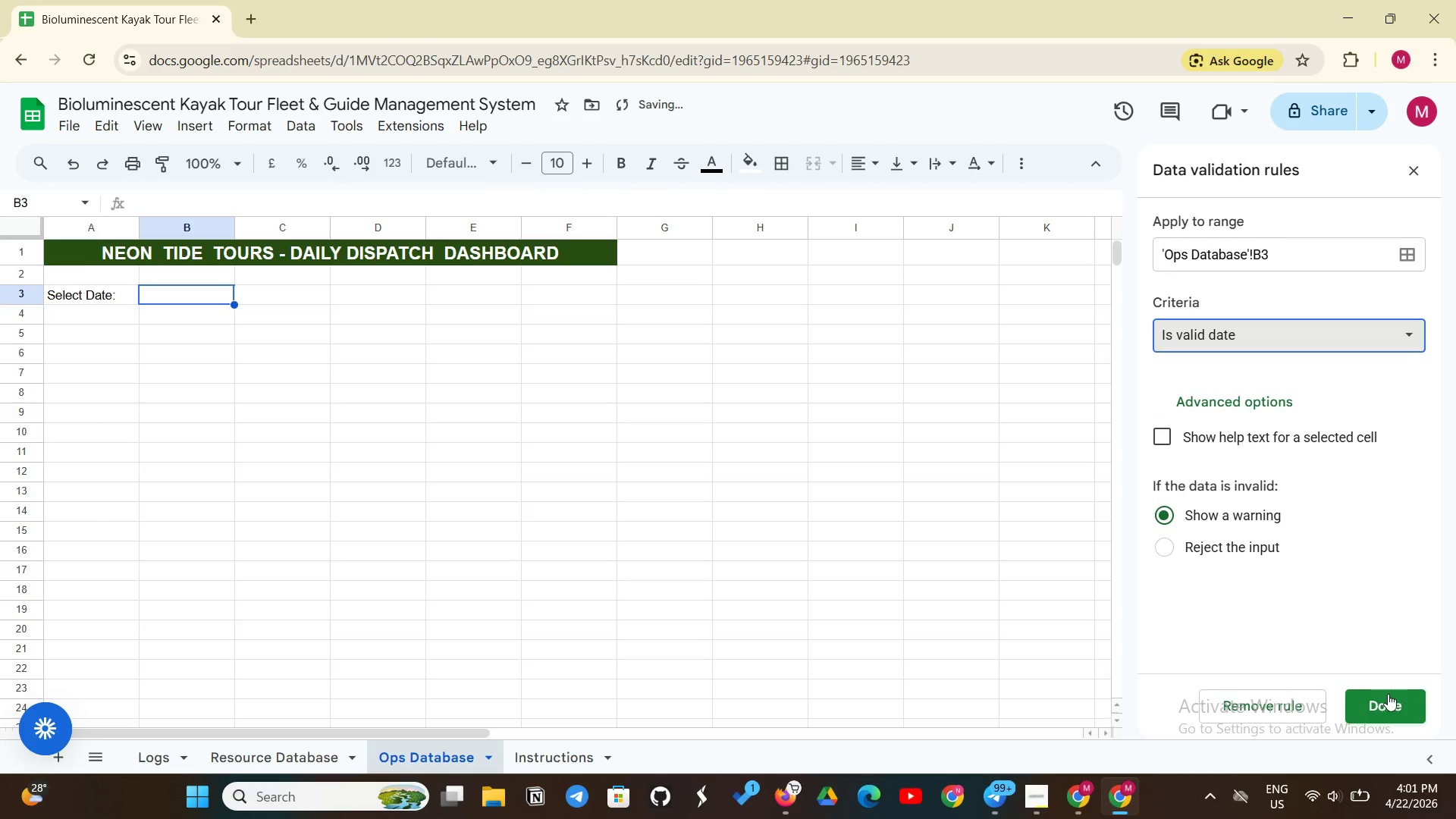 
left_click([1393, 699])
 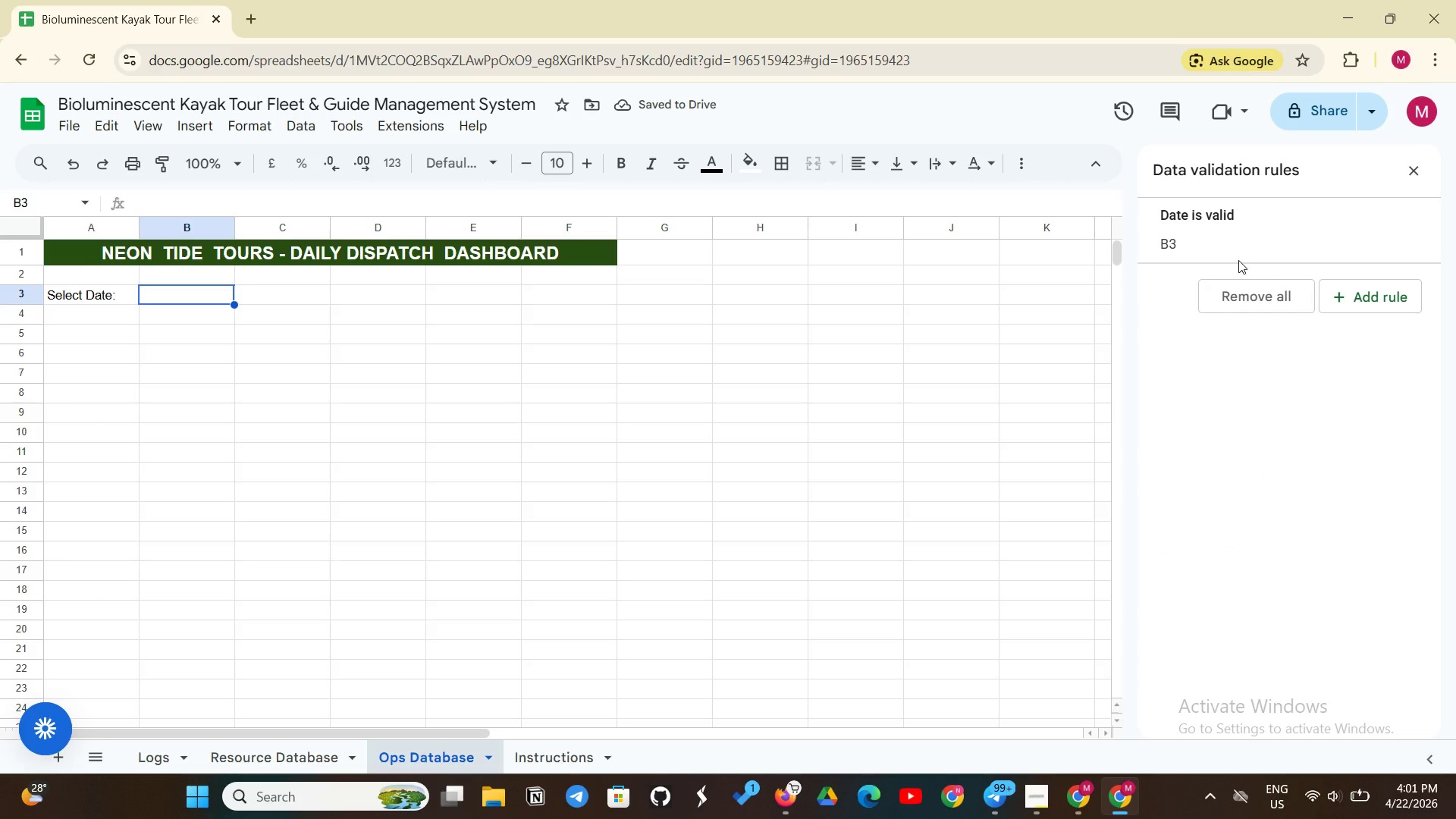 
left_click([1242, 237])
 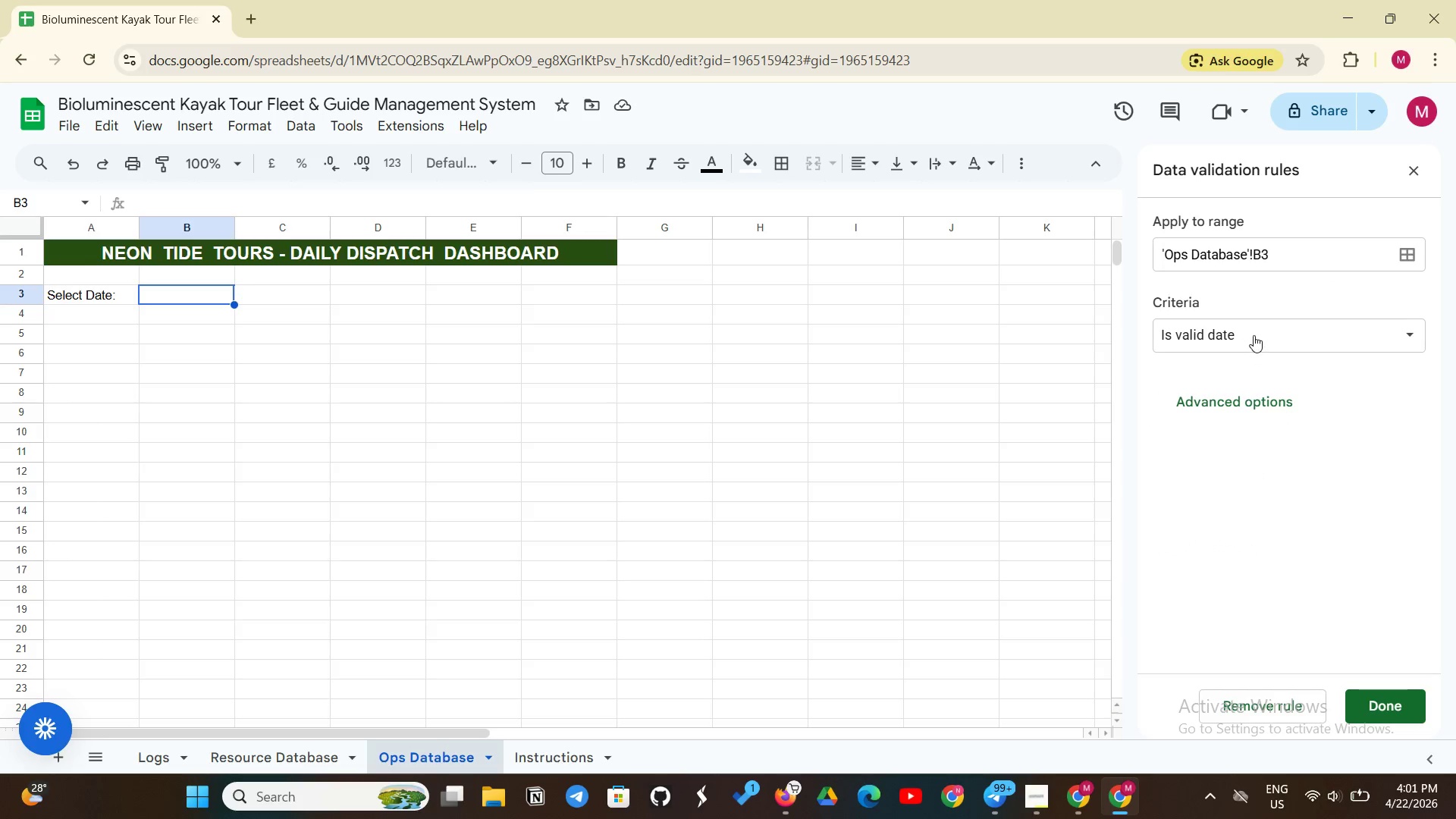 
left_click([1254, 335])
 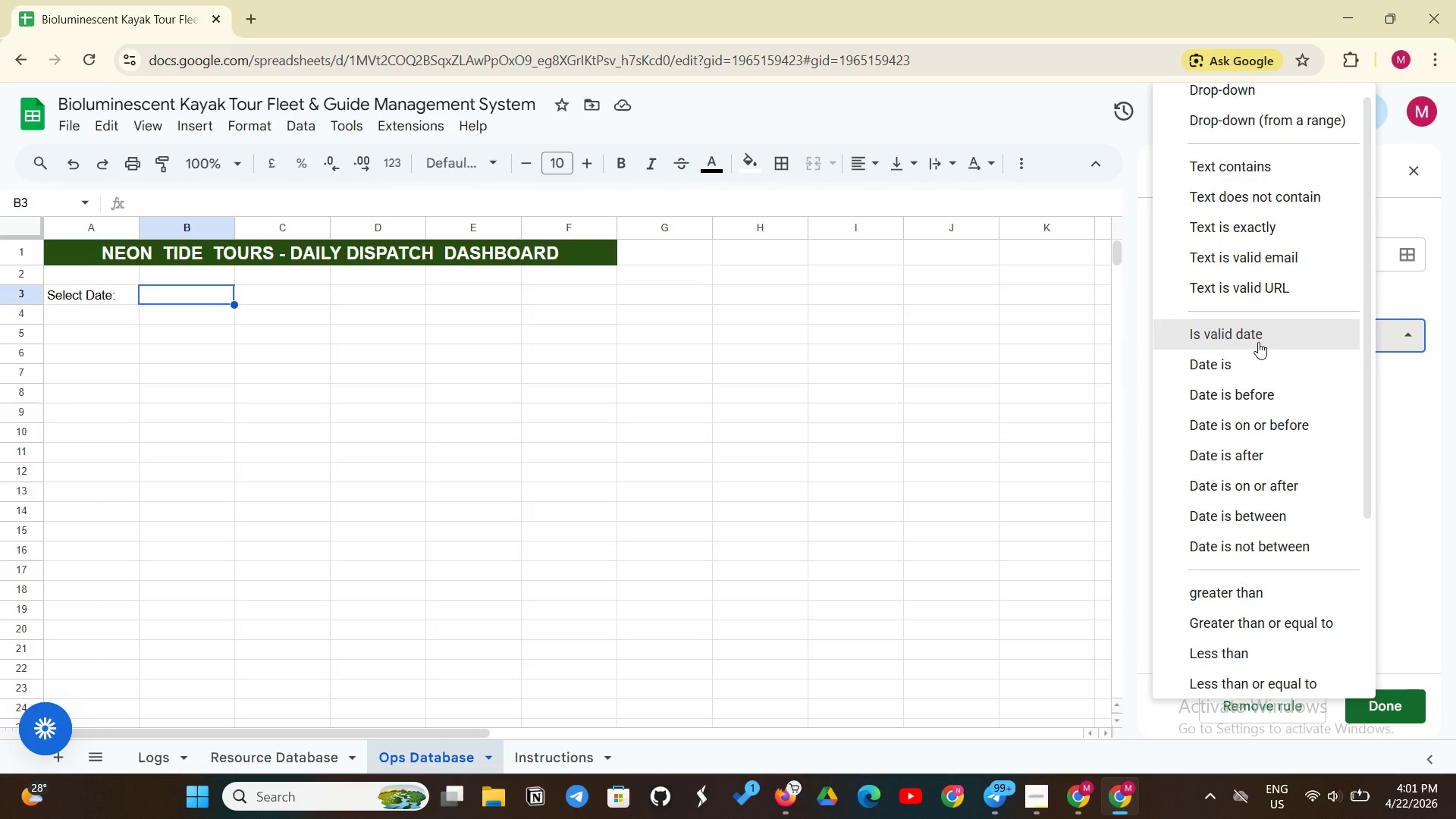 
left_click([1259, 340])
 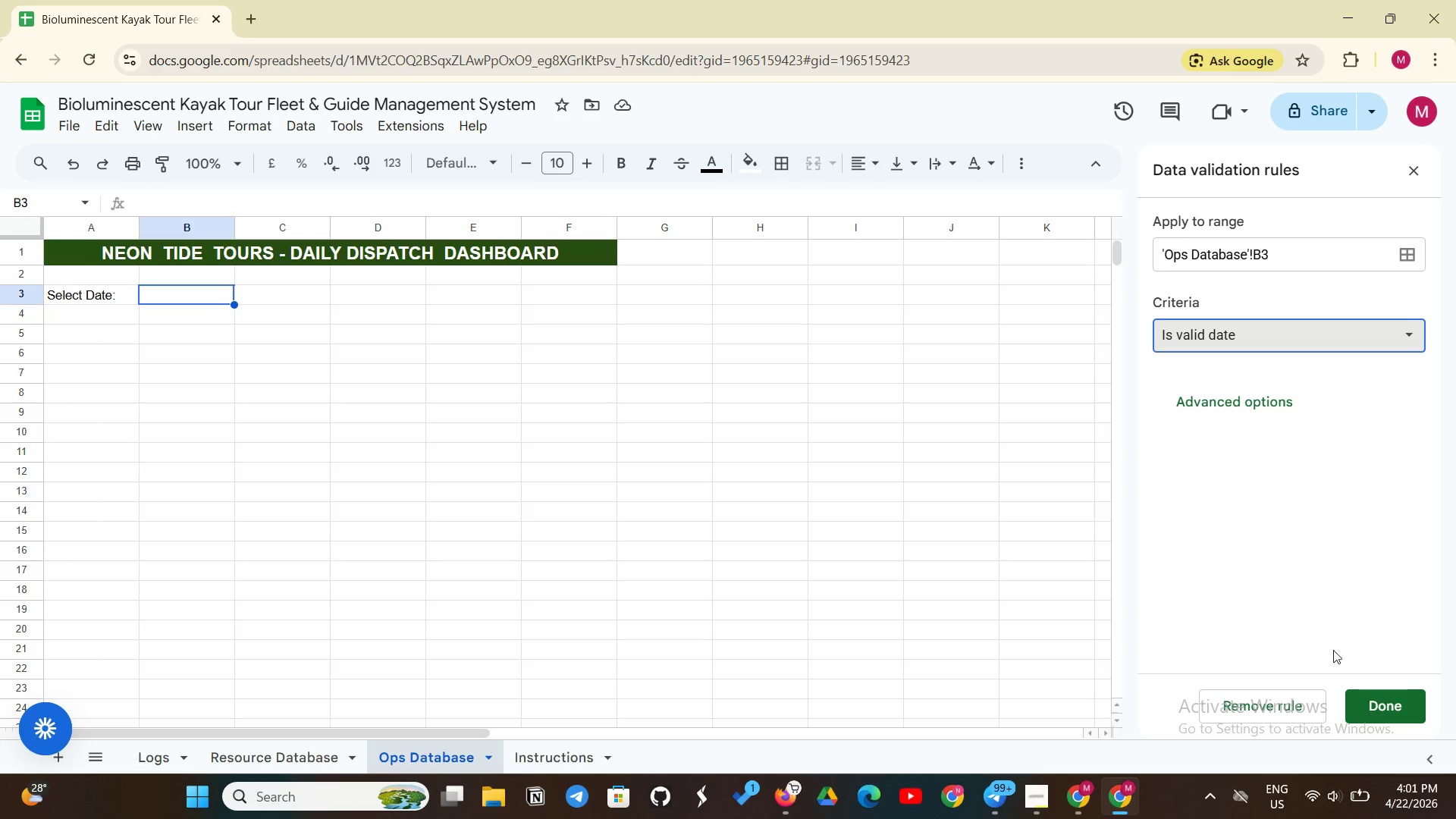 
left_click([1383, 704])
 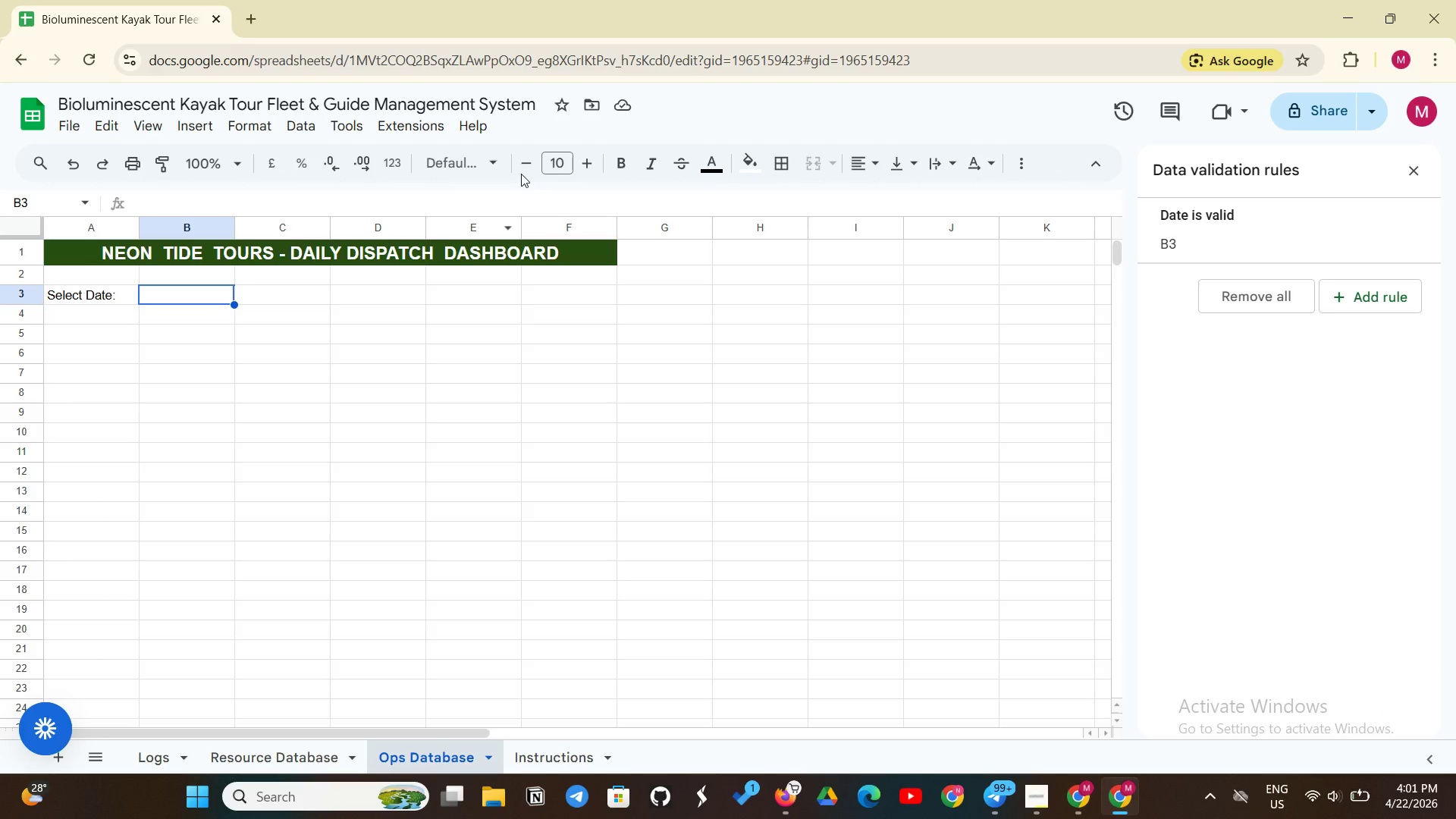 
wait(5.47)
 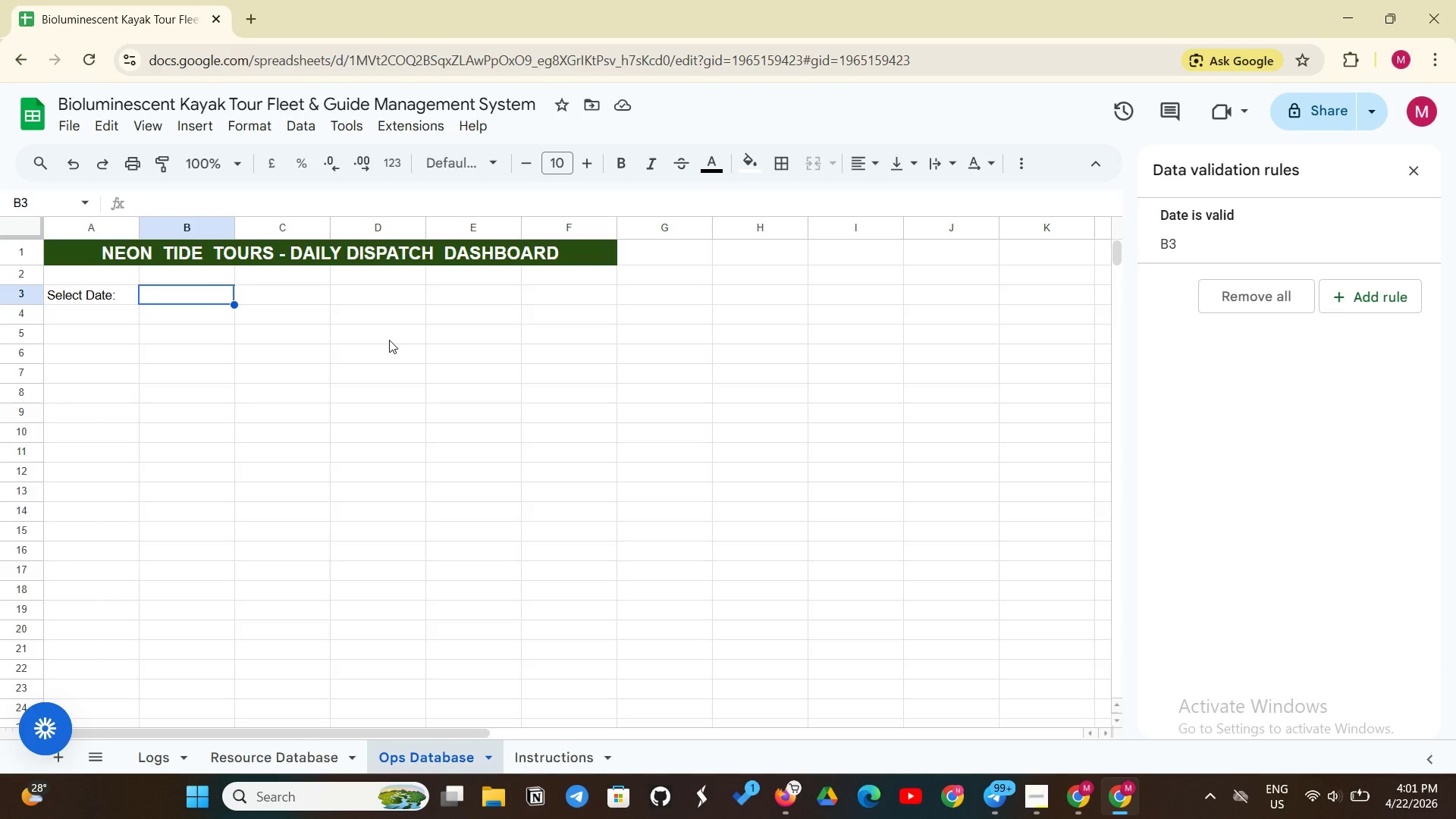 
left_click([739, 157])
 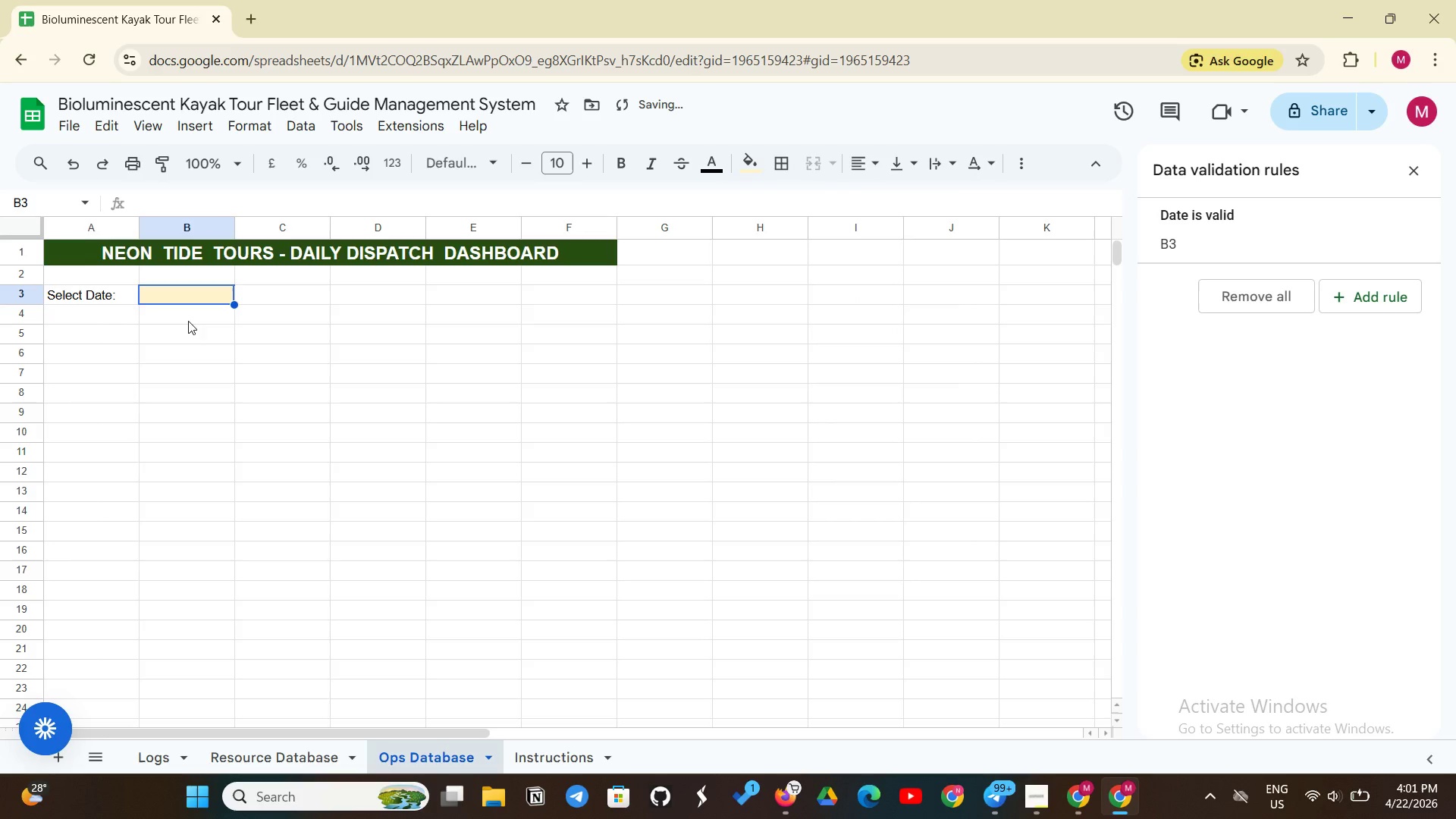 
left_click([78, 312])
 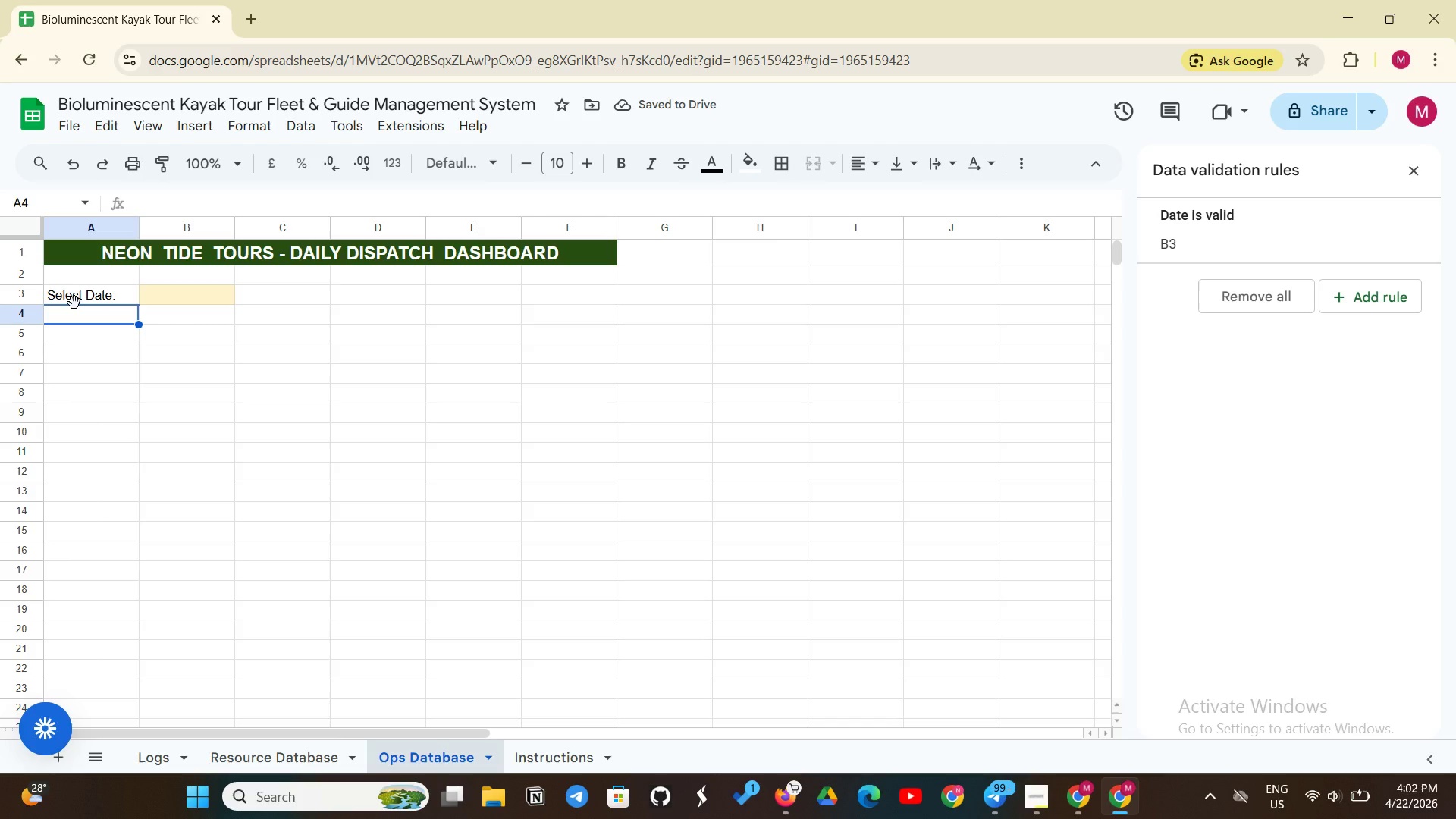 
wait(14.22)
 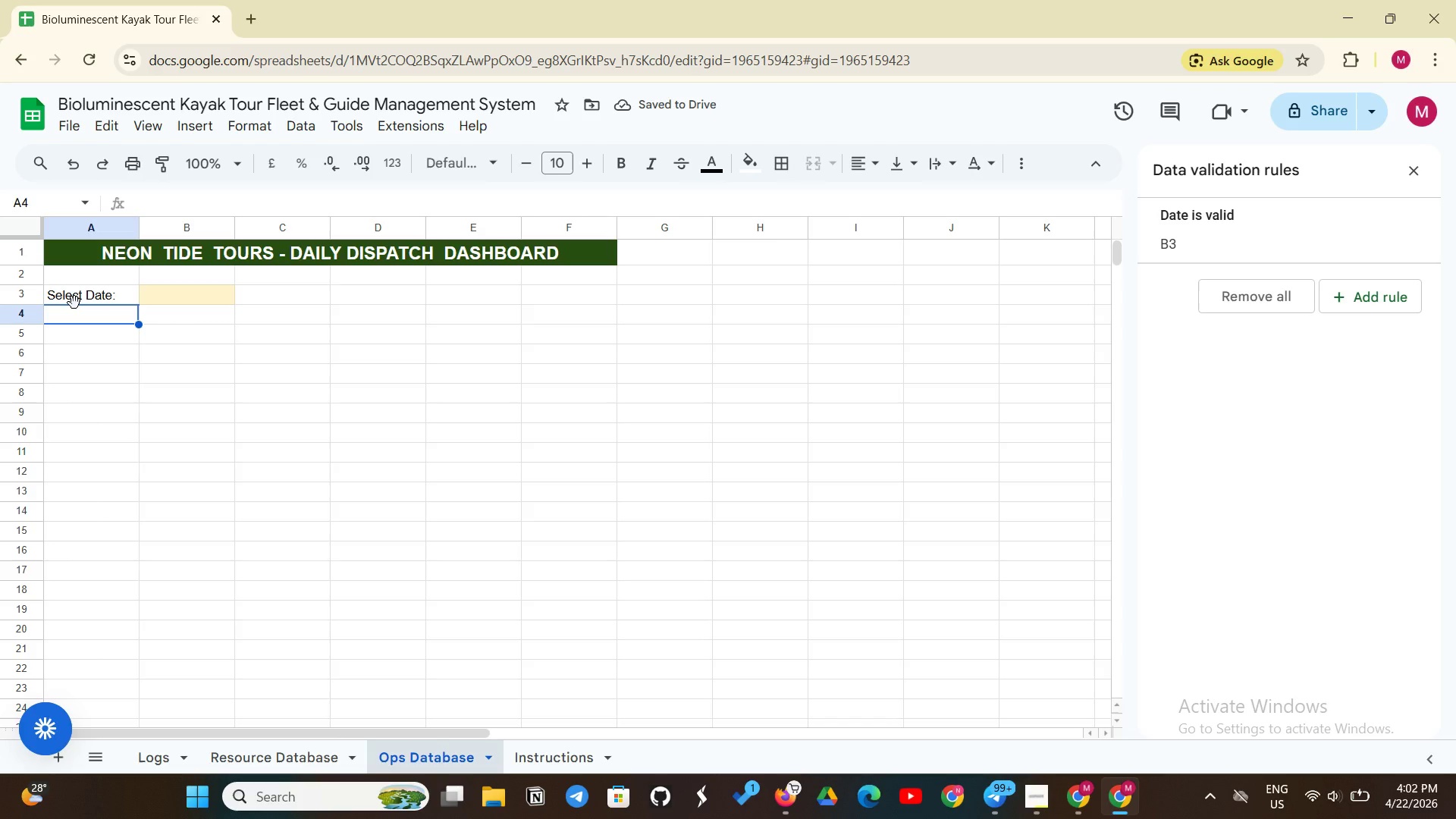 
left_click([76, 328])
 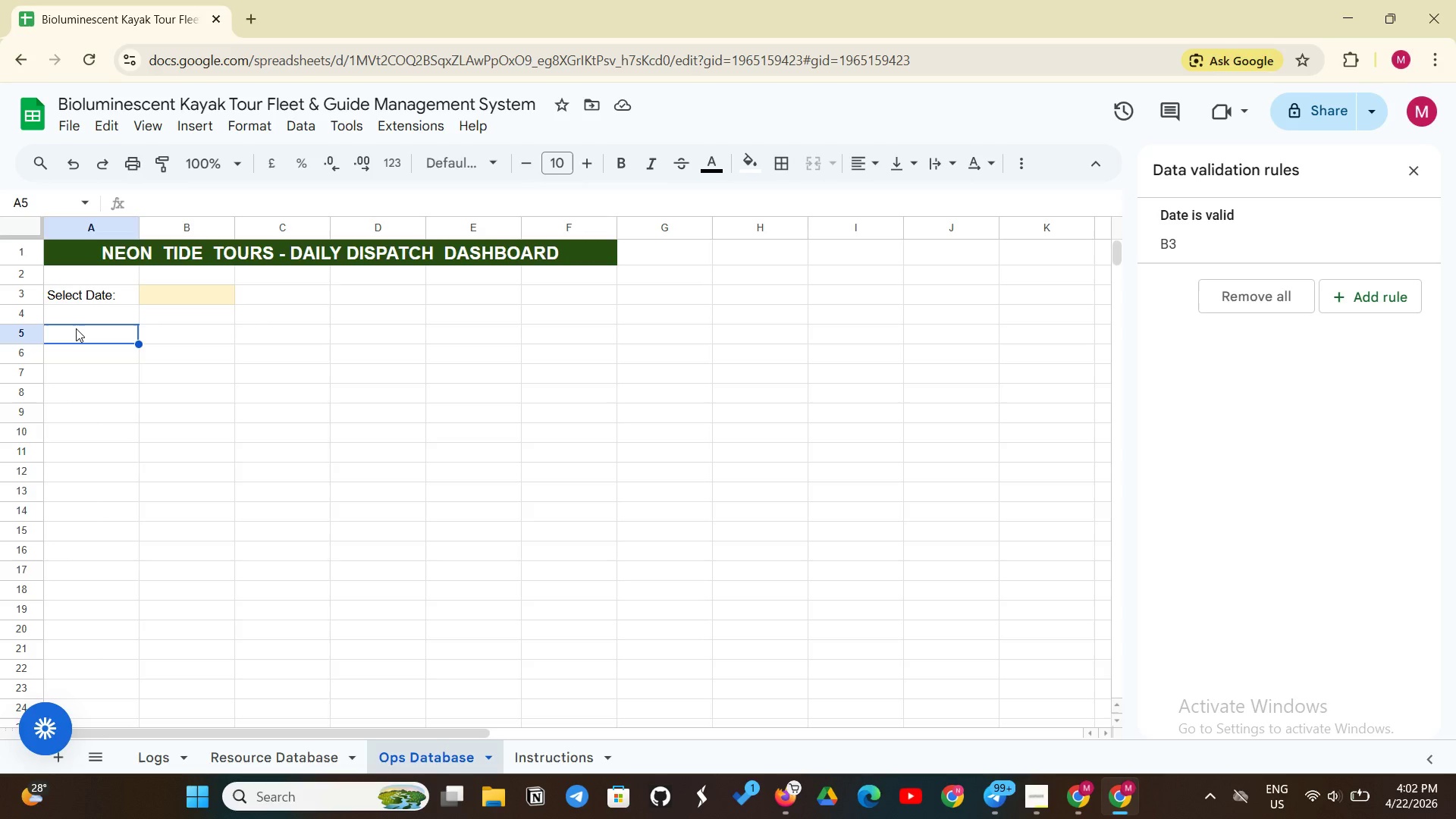 
type(READY GUIDES)
 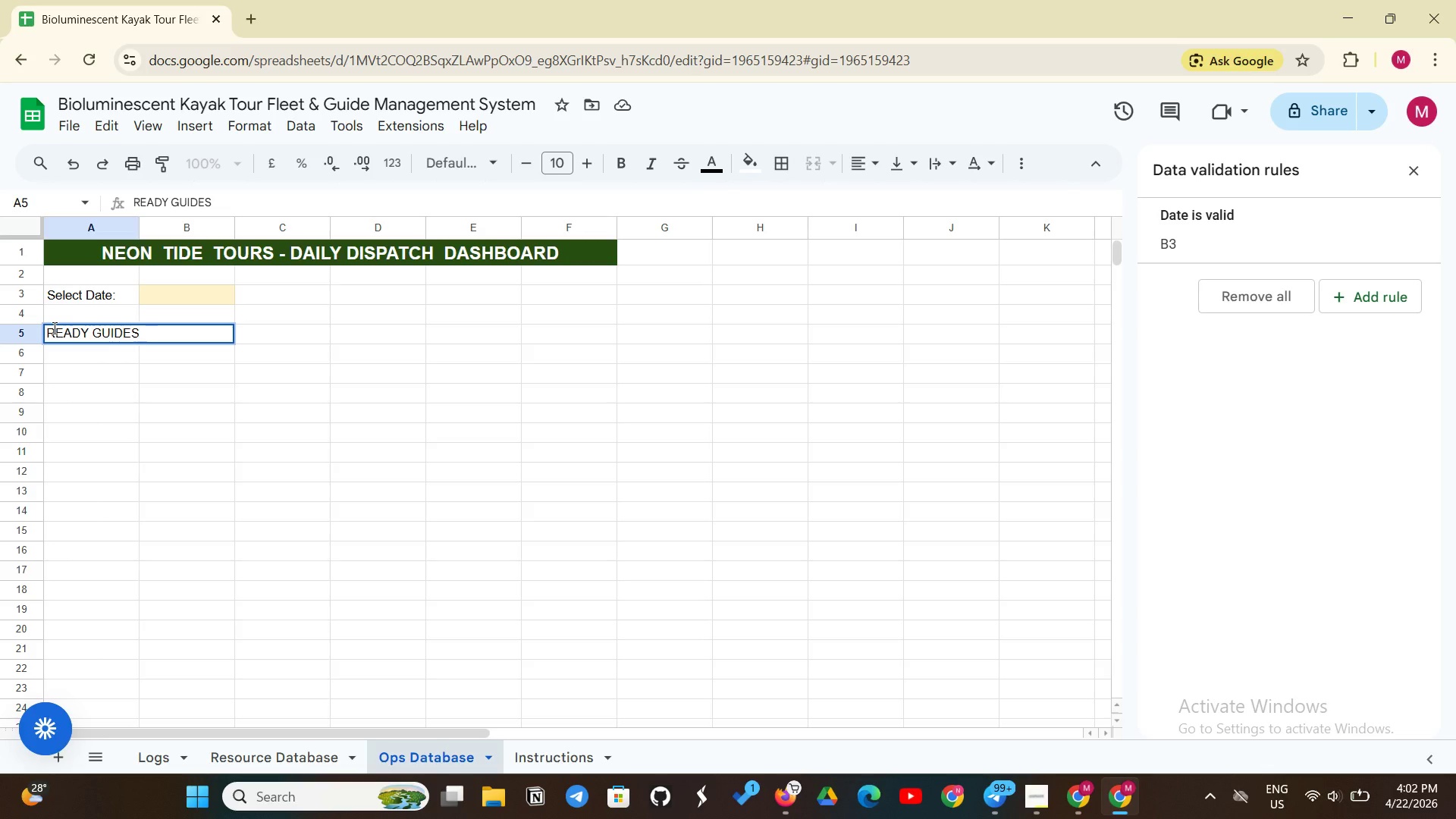 
key(Enter)
 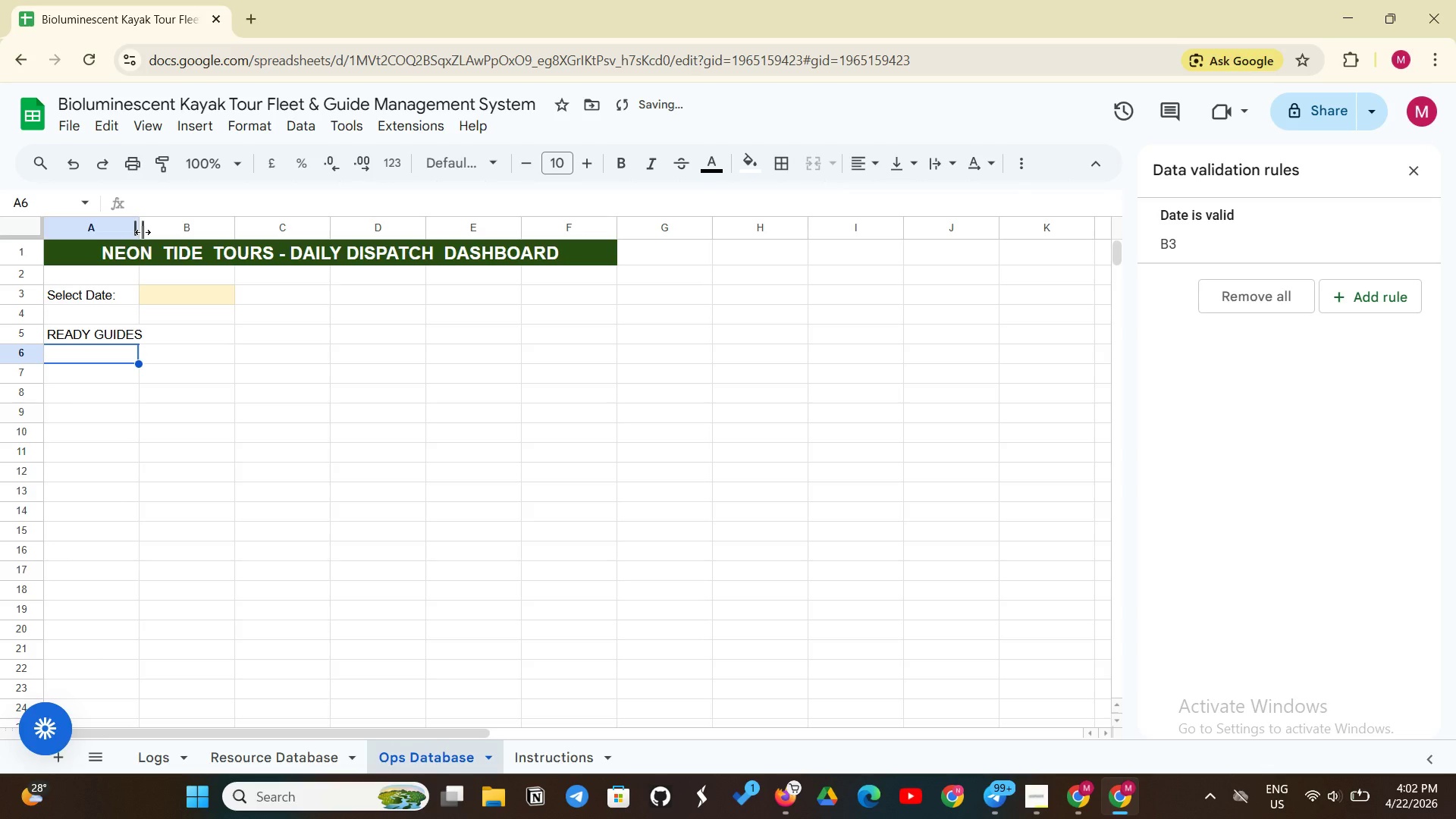 
left_click_drag(start_coordinate=[144, 231], to_coordinate=[155, 226])
 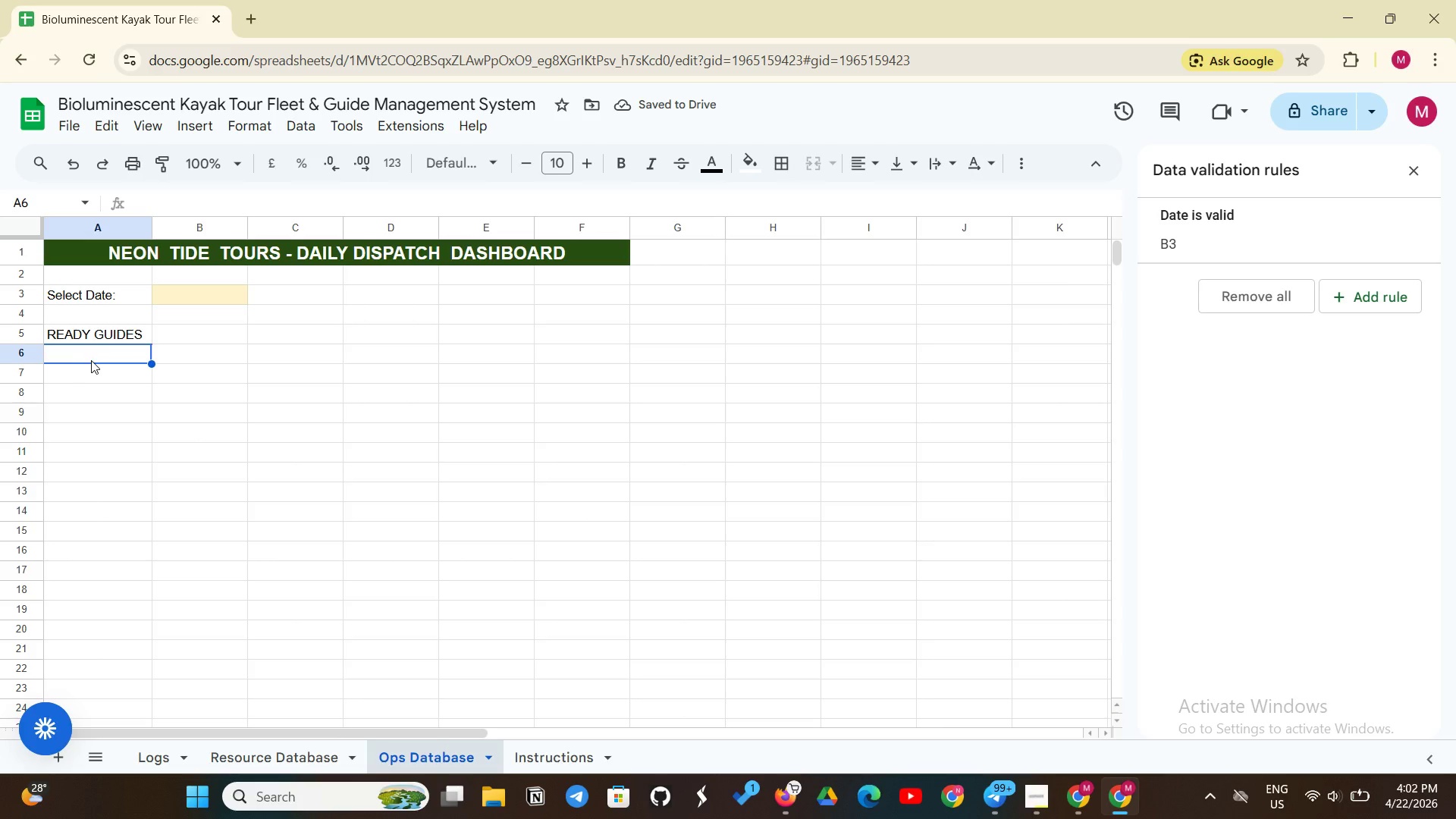 
left_click([114, 339])
 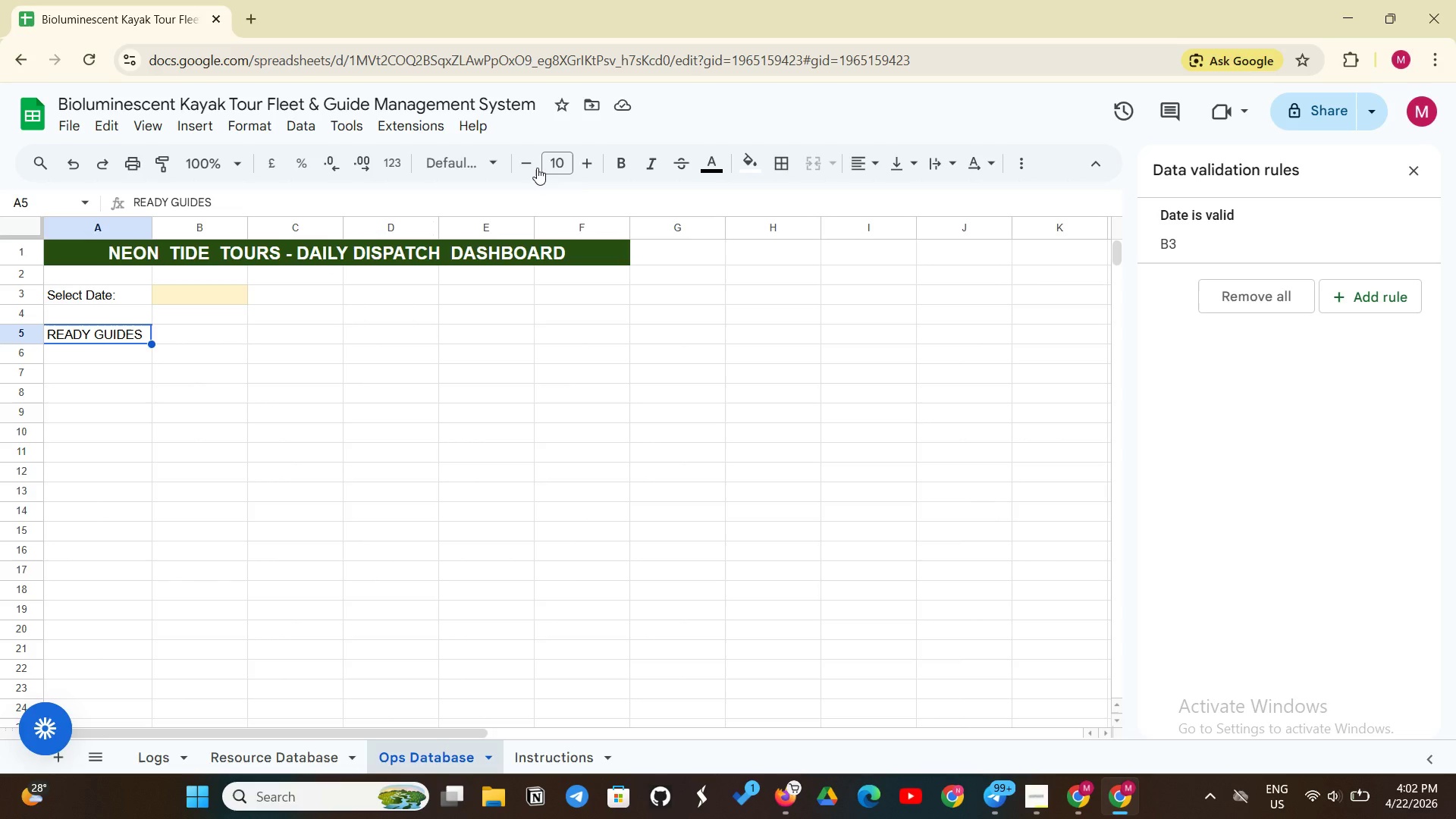 
left_click([623, 164])
 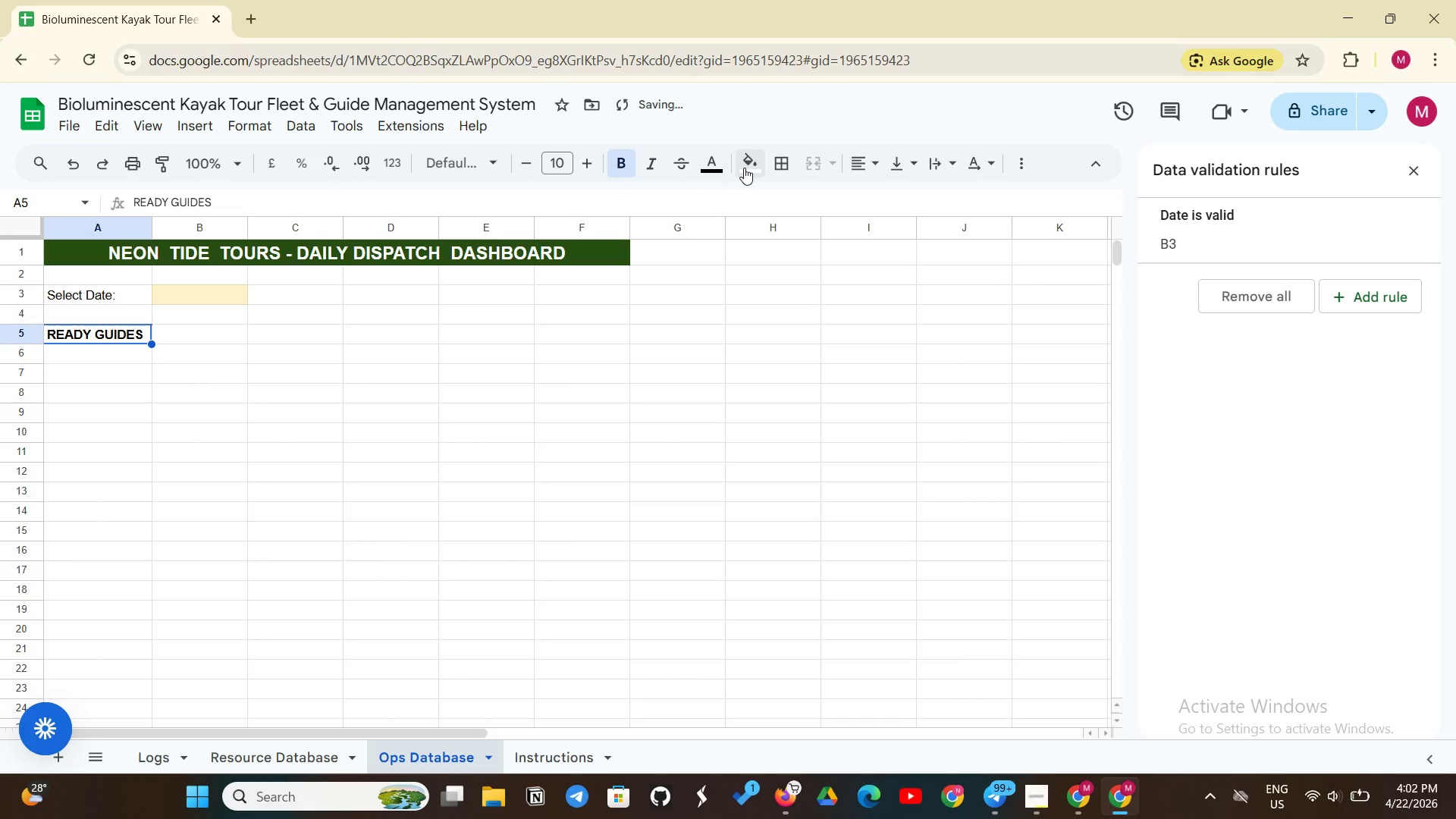 
left_click([745, 168])
 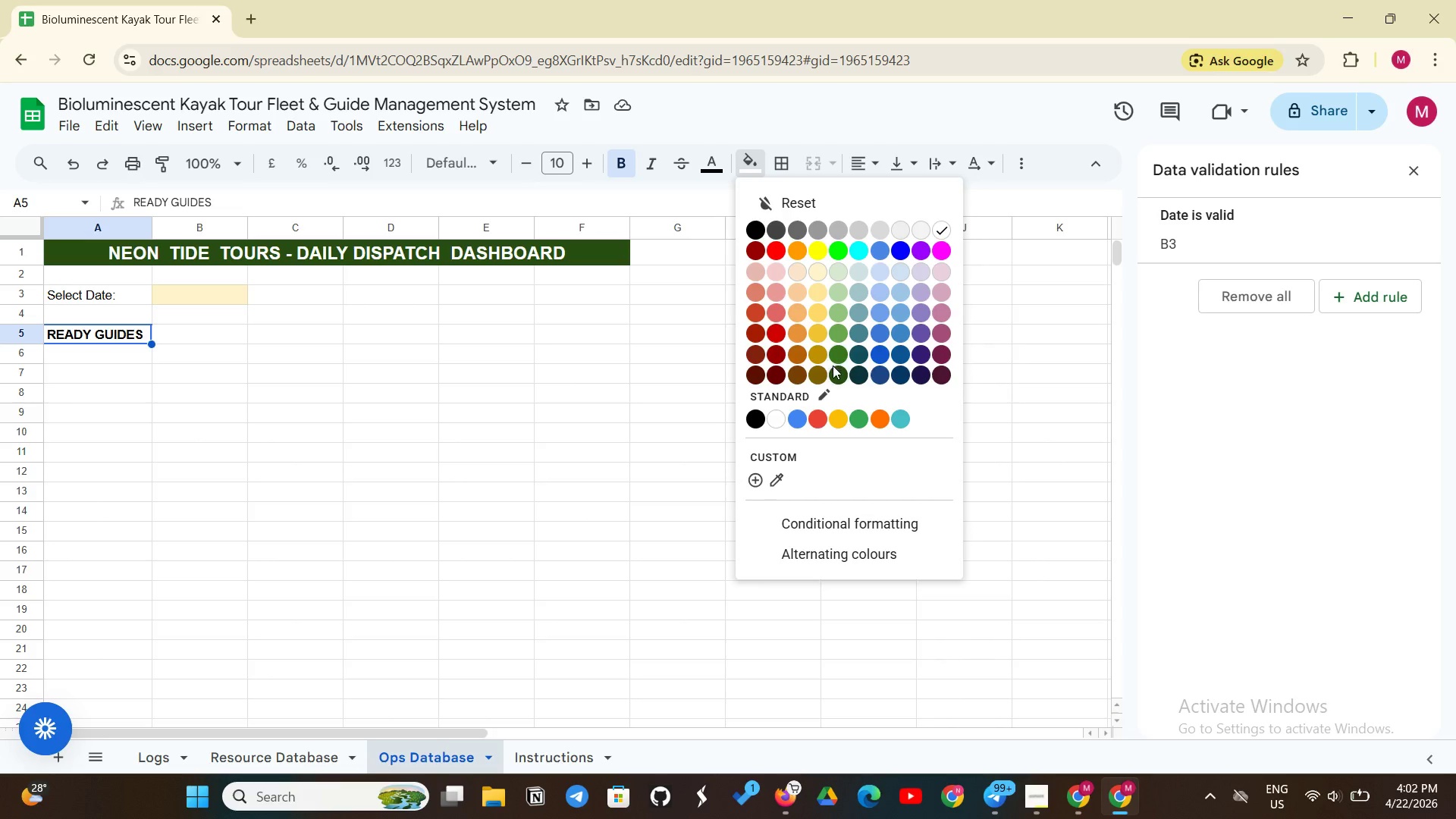 
wait(5.81)
 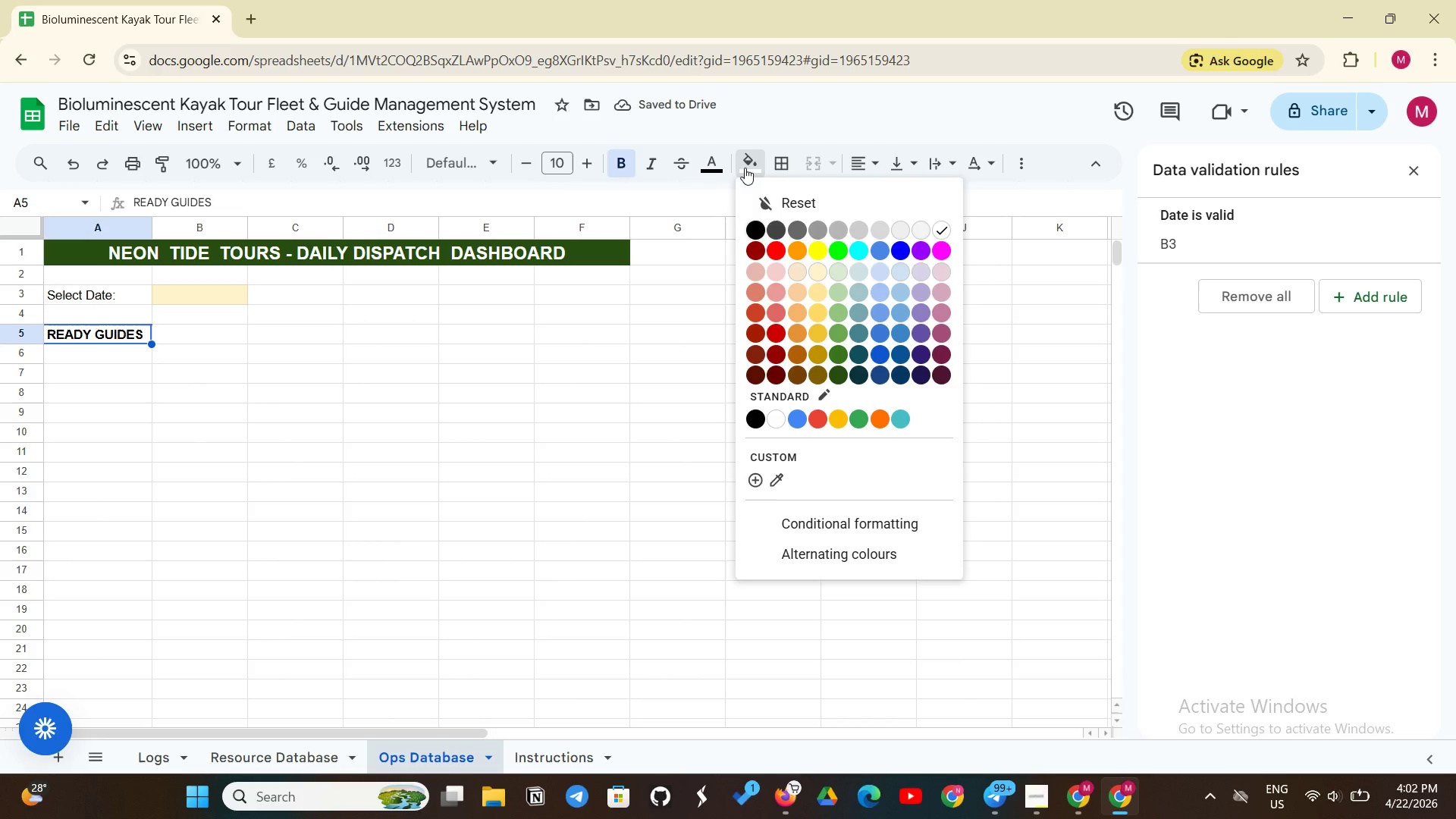 
left_click([832, 377])
 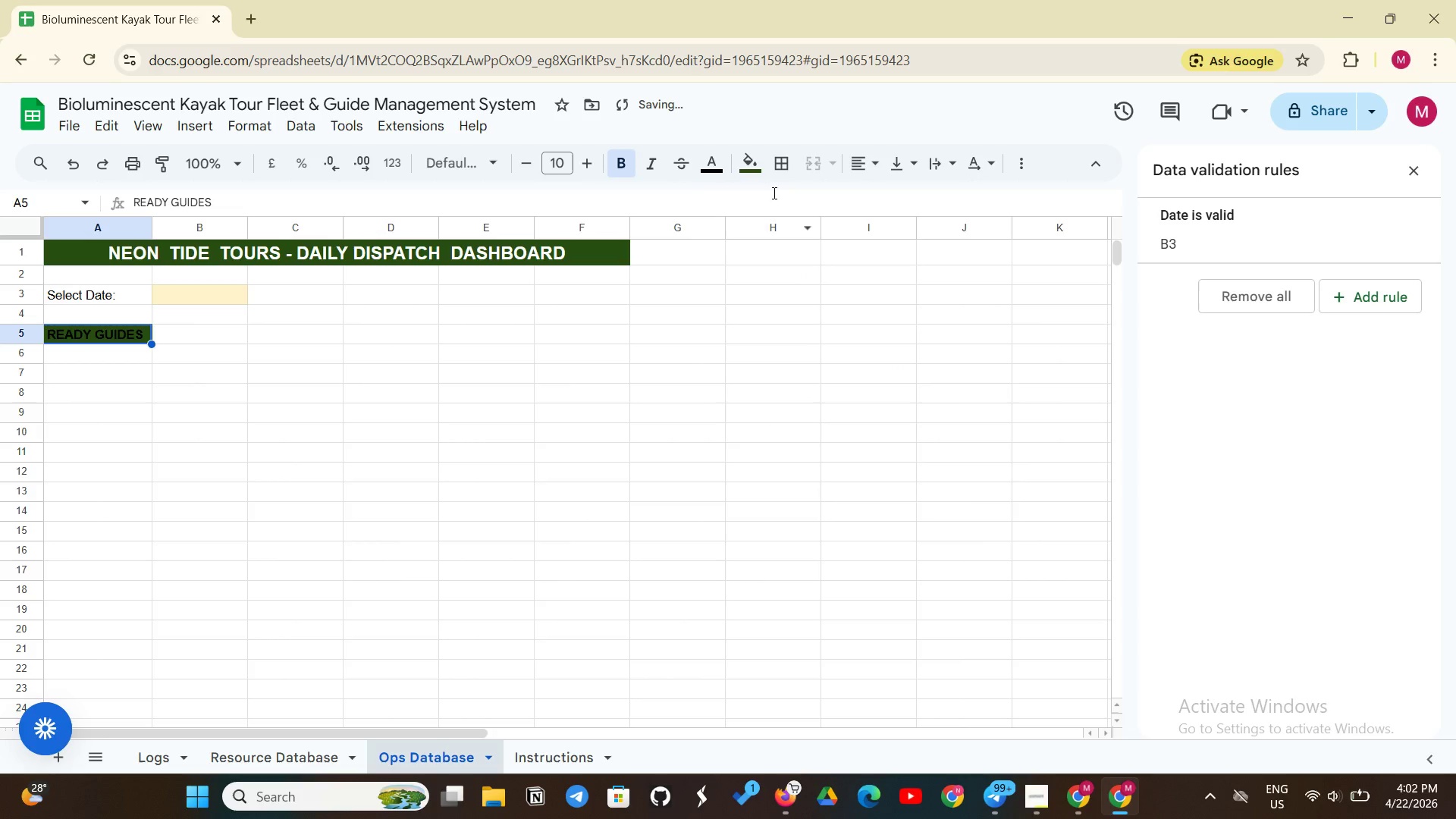 
left_click([712, 164])
 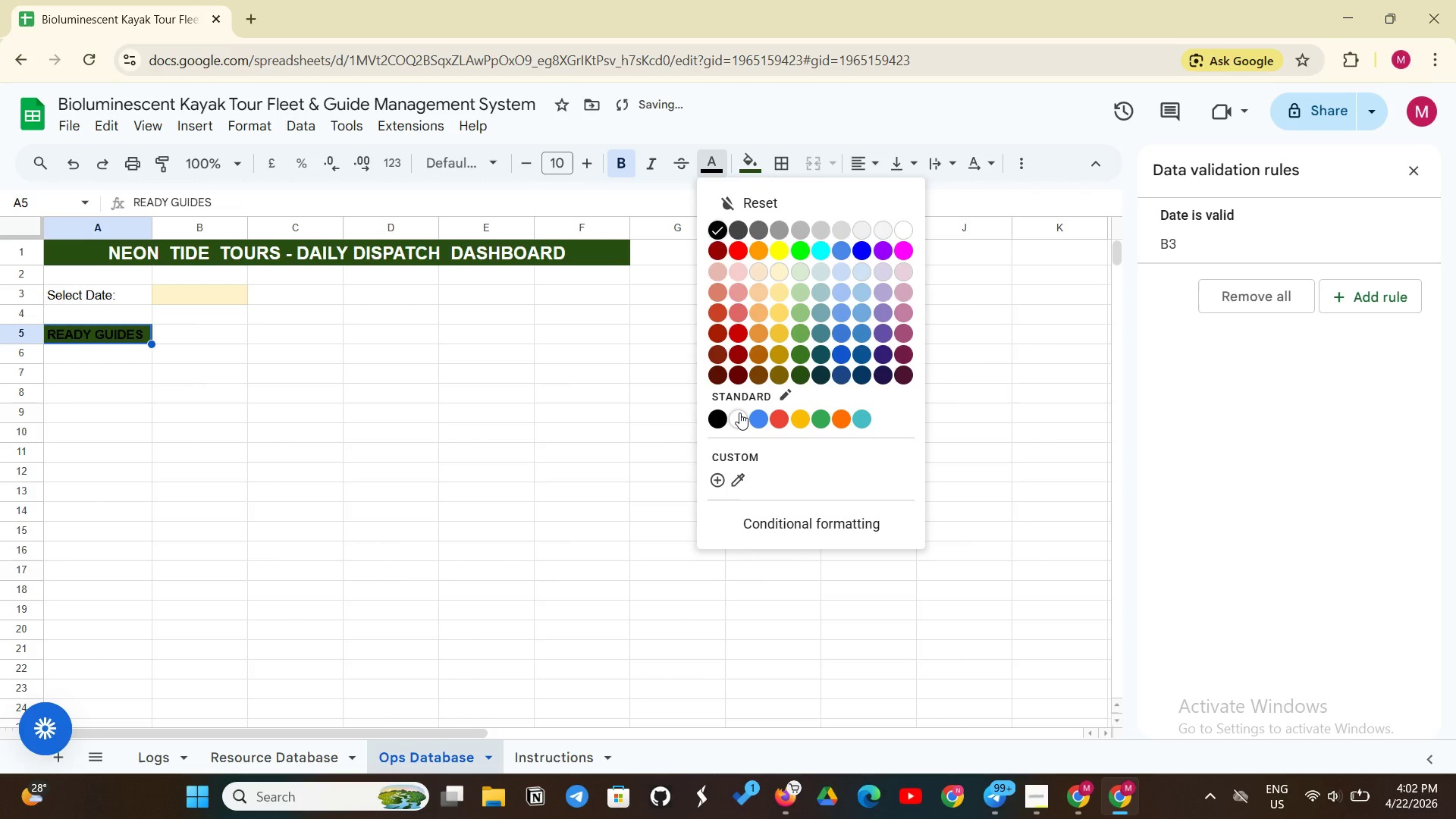 
left_click([739, 413])
 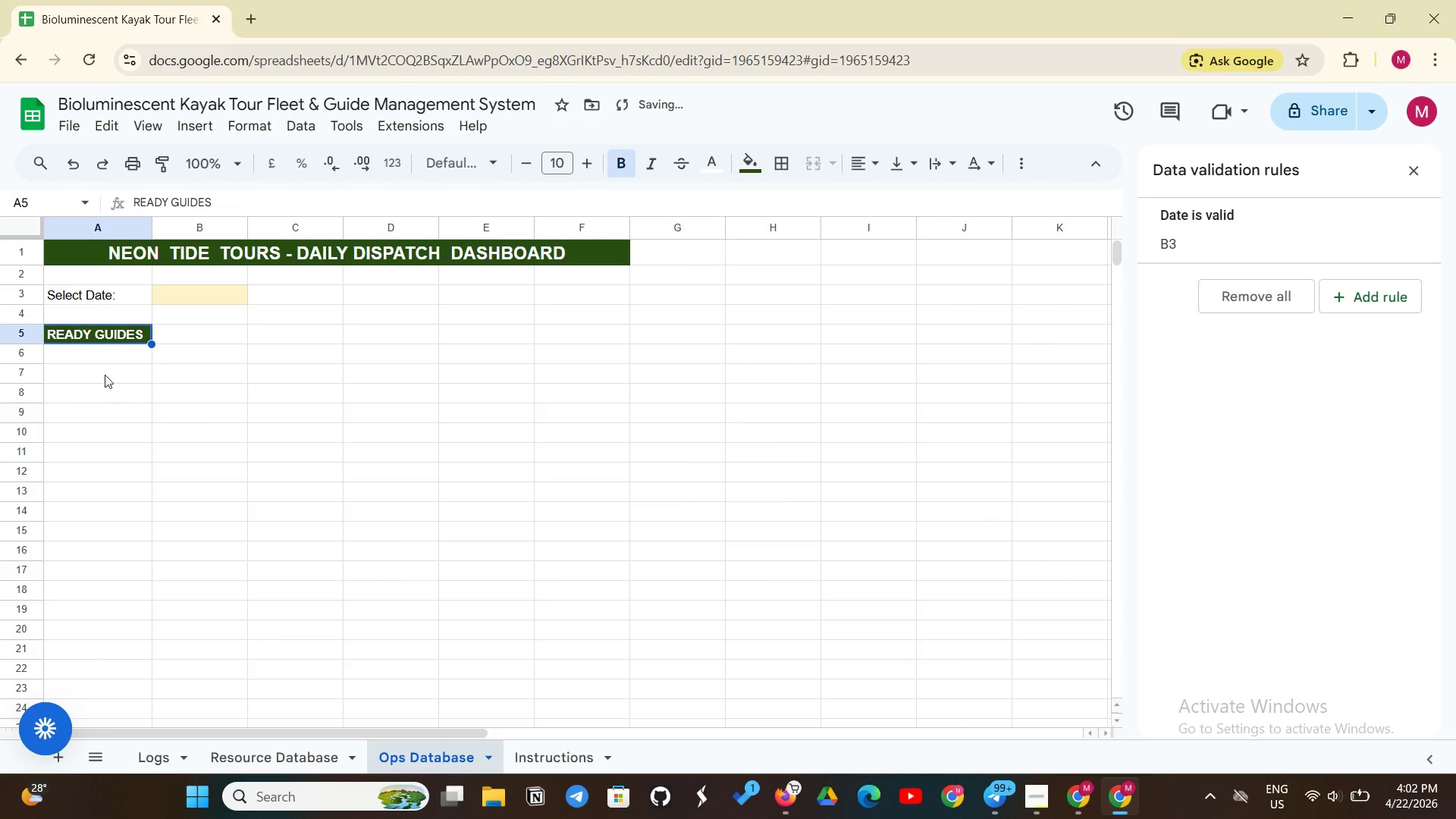 
left_click([111, 359])
 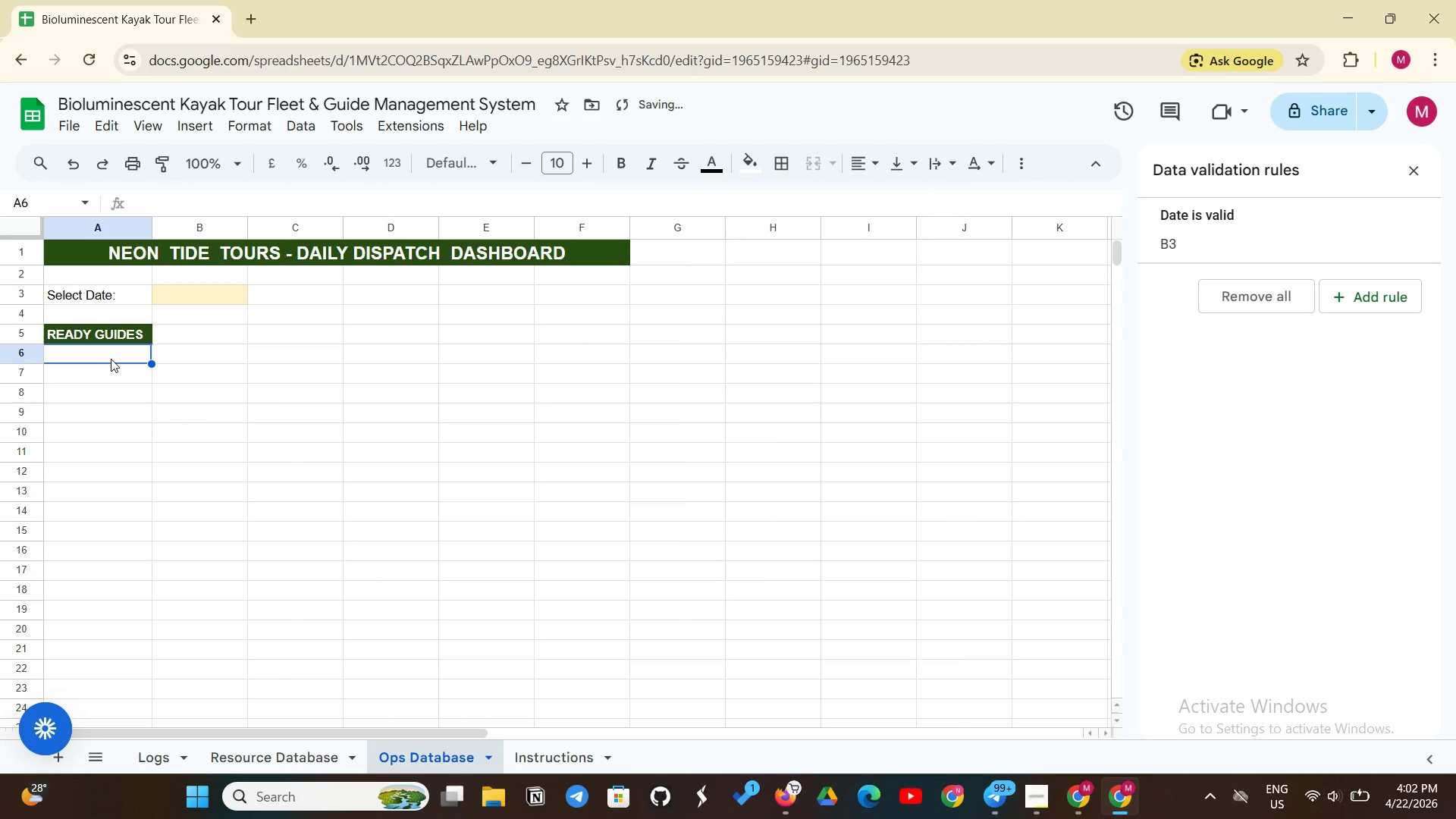 
type(=IFERROR)
 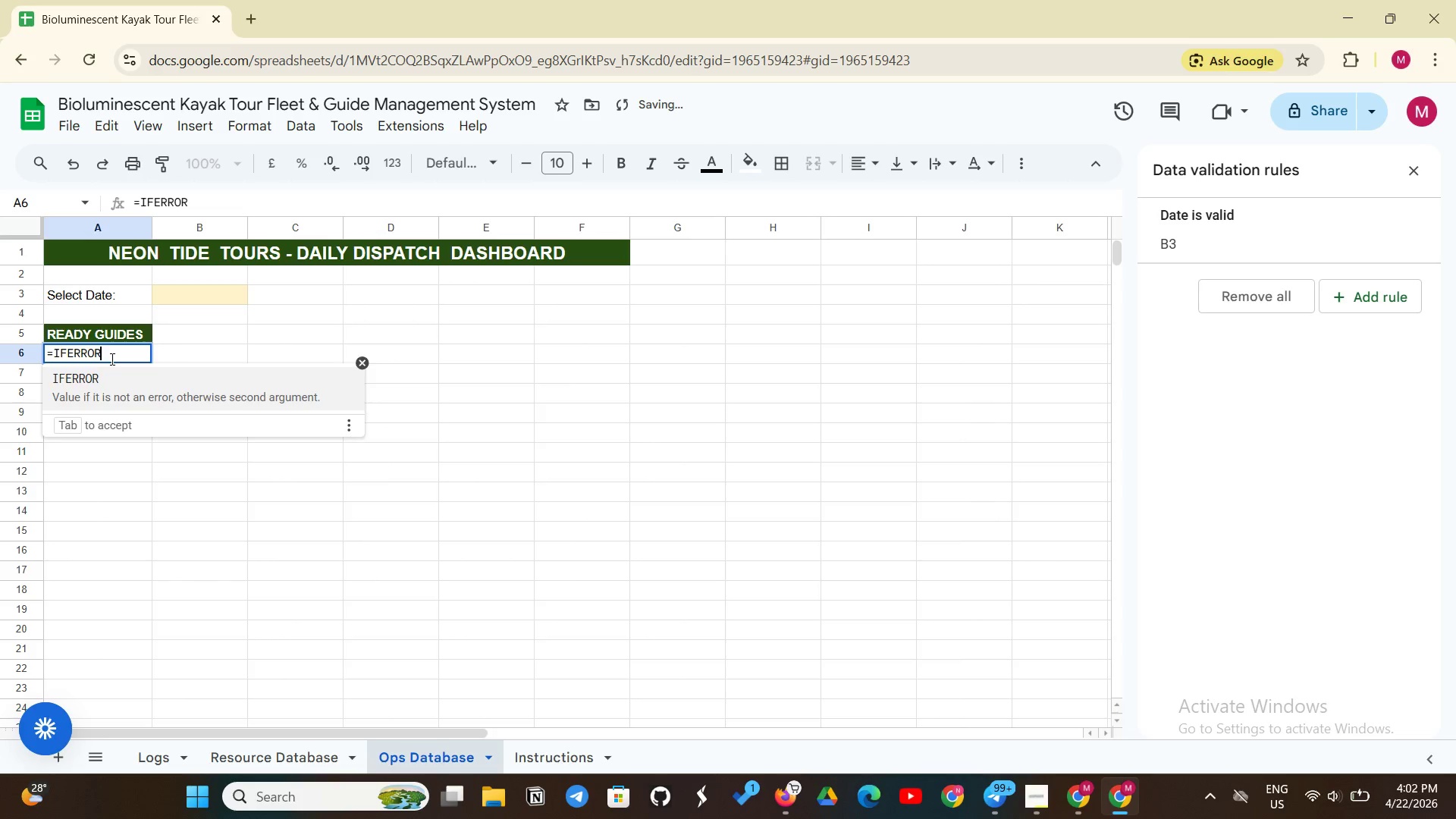 
type((FILTER('Resource Database'!A:A, )
 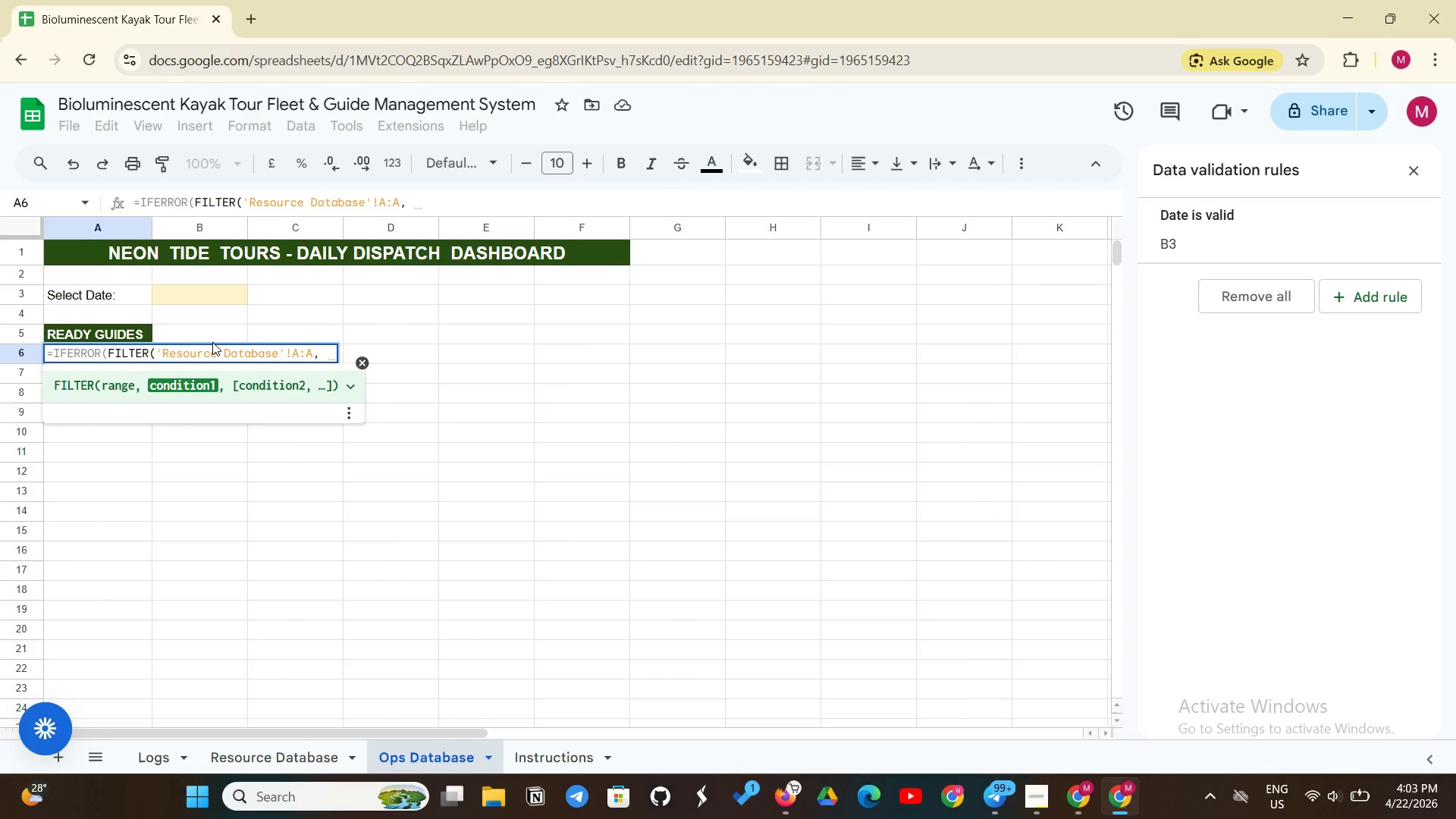 
type('REs)
key(Backspace)
key(Backspace)
type(esource Database'!S)
key(Backspace)
type(D:D=")
 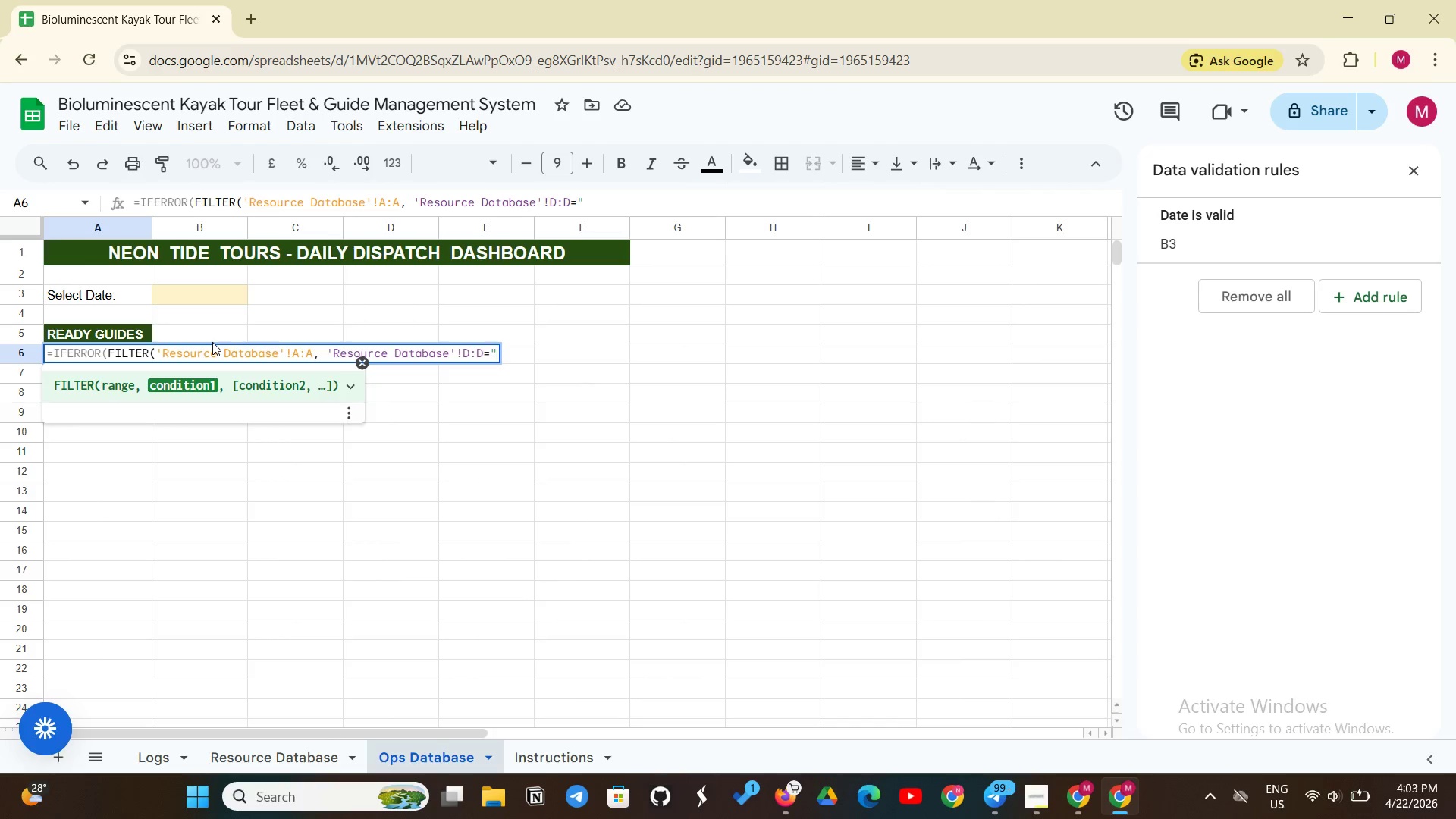 
type(Ready",)
 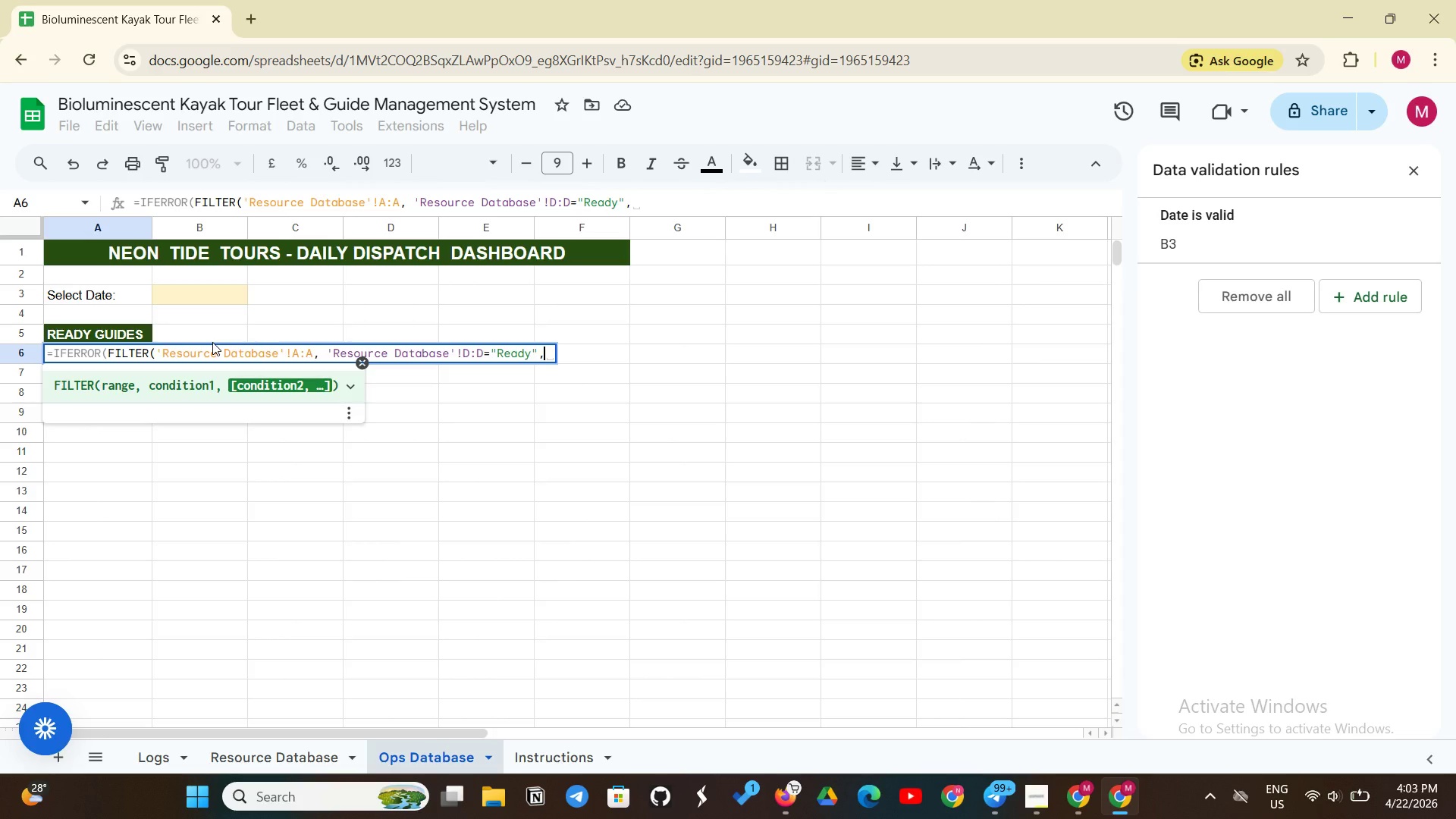 
left_click([535, 347])
 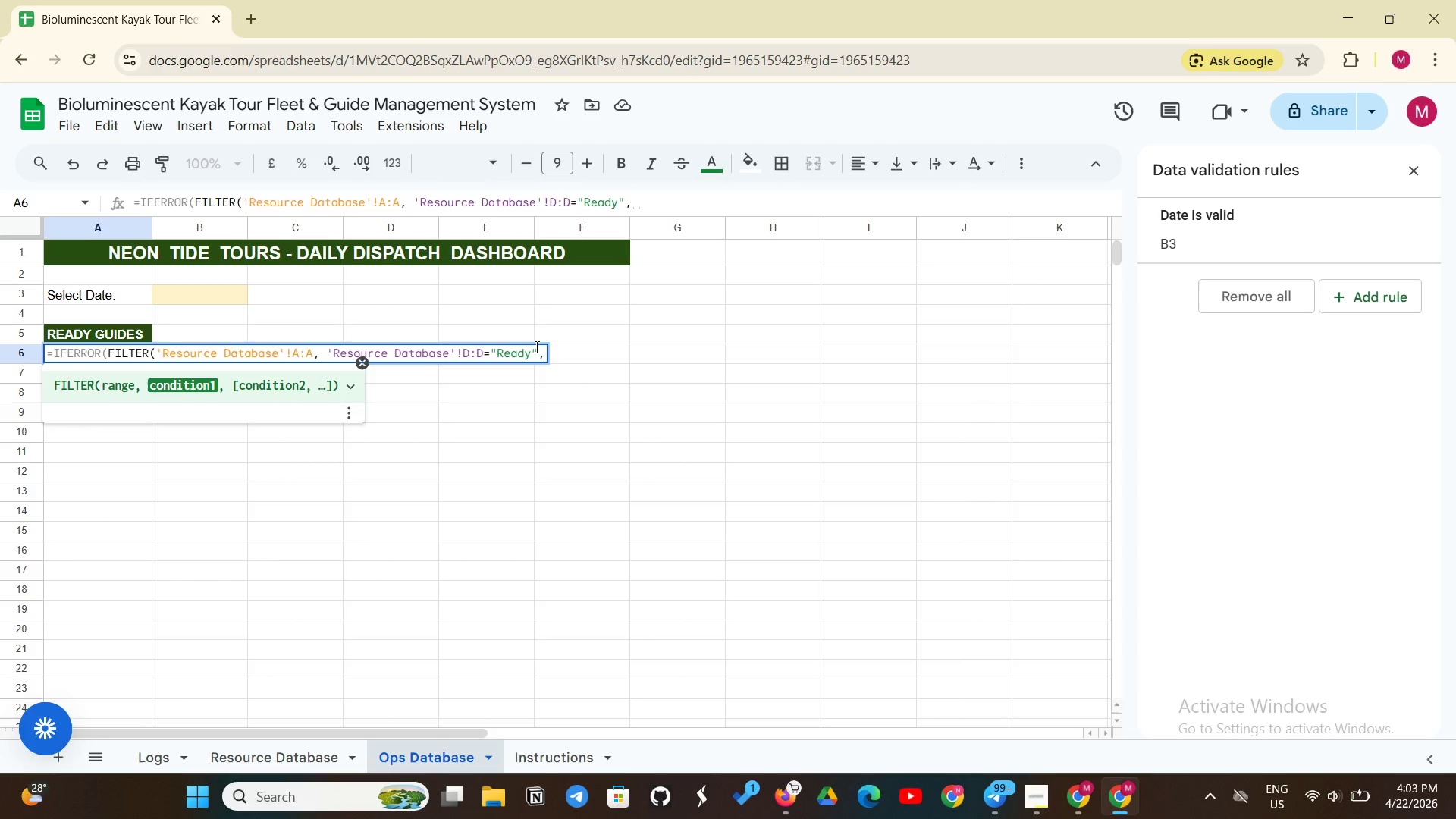 
key(Shift+0)
 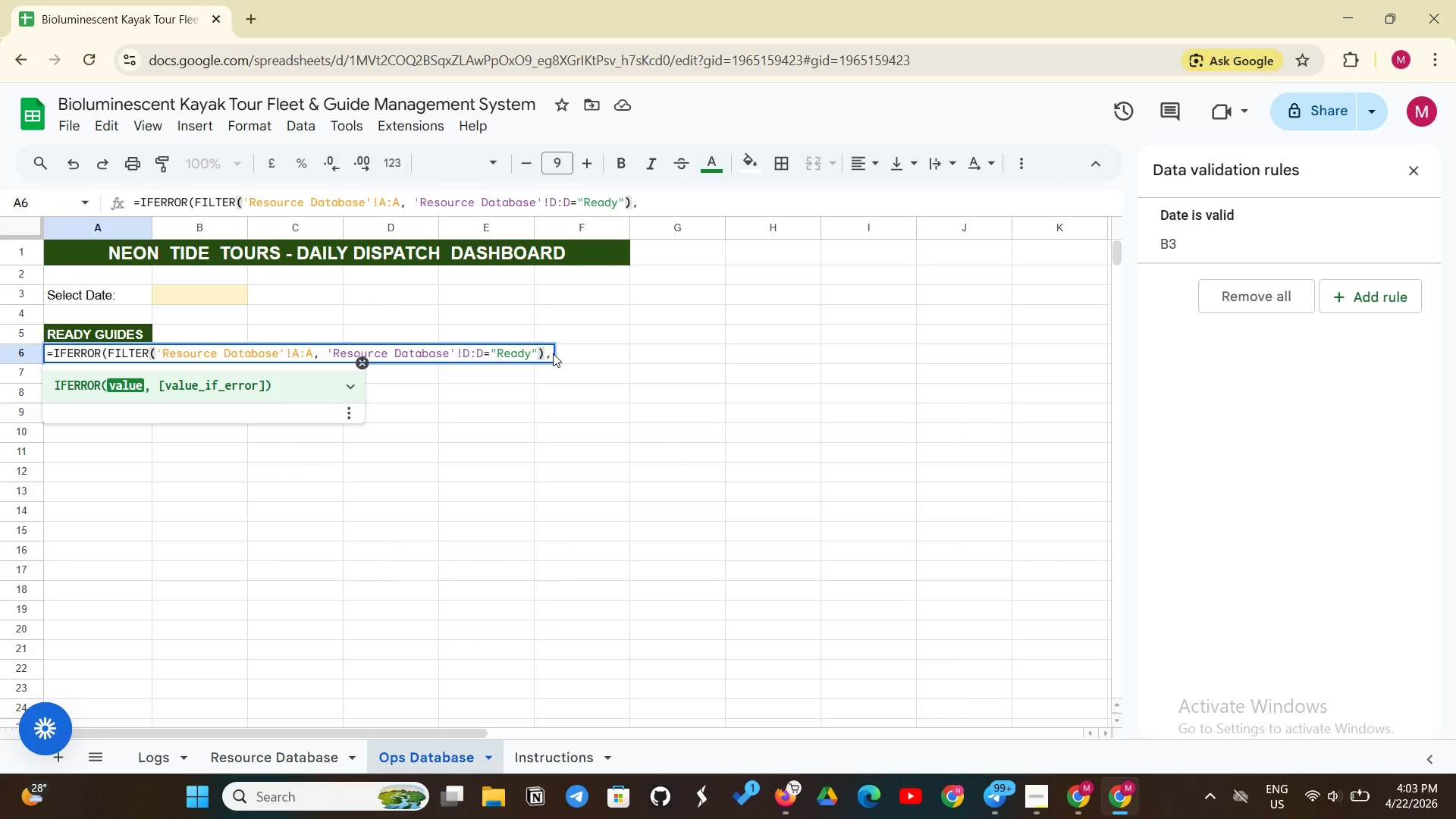 
left_click([551, 350])
 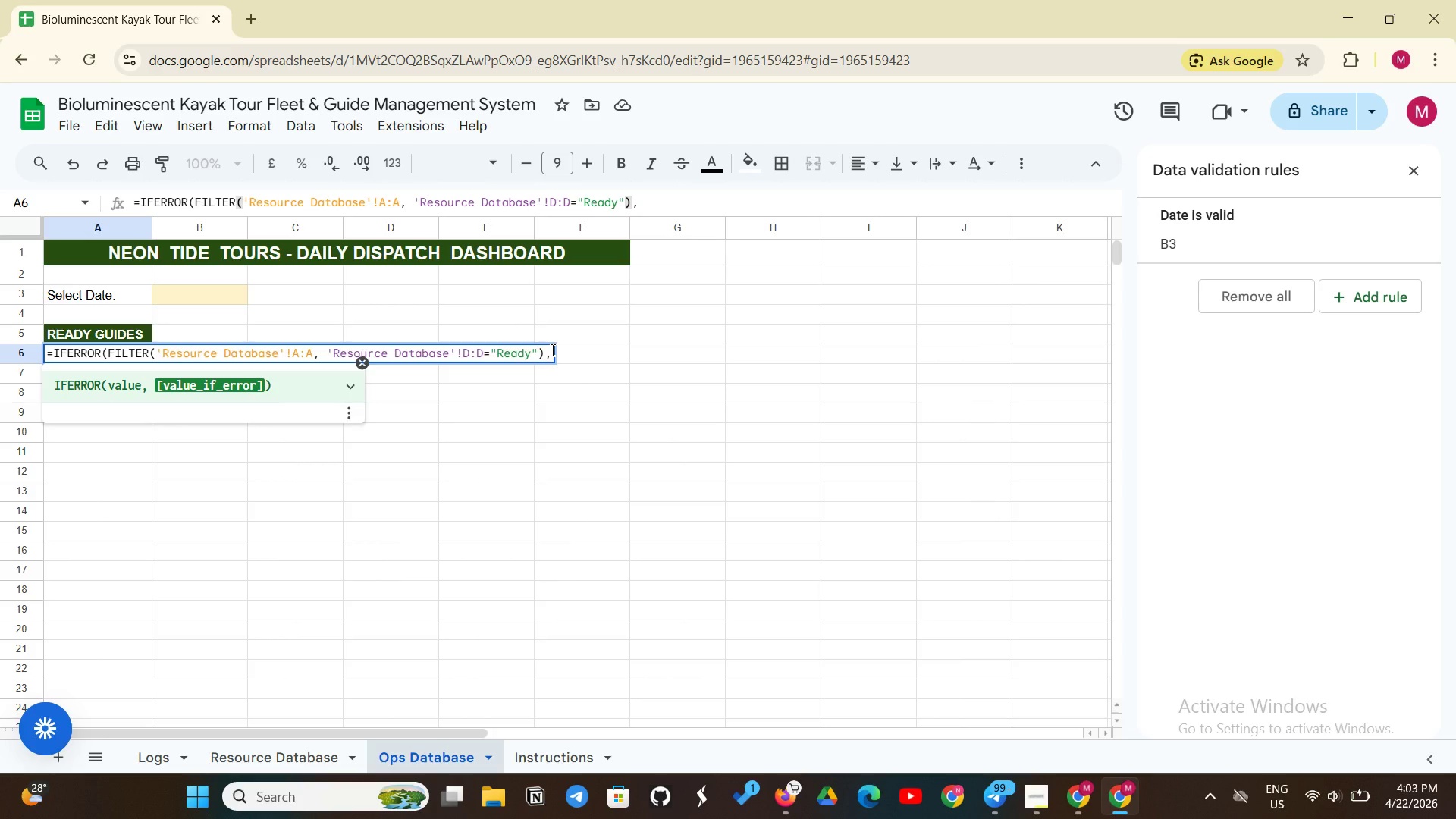 
type( "No guides )
 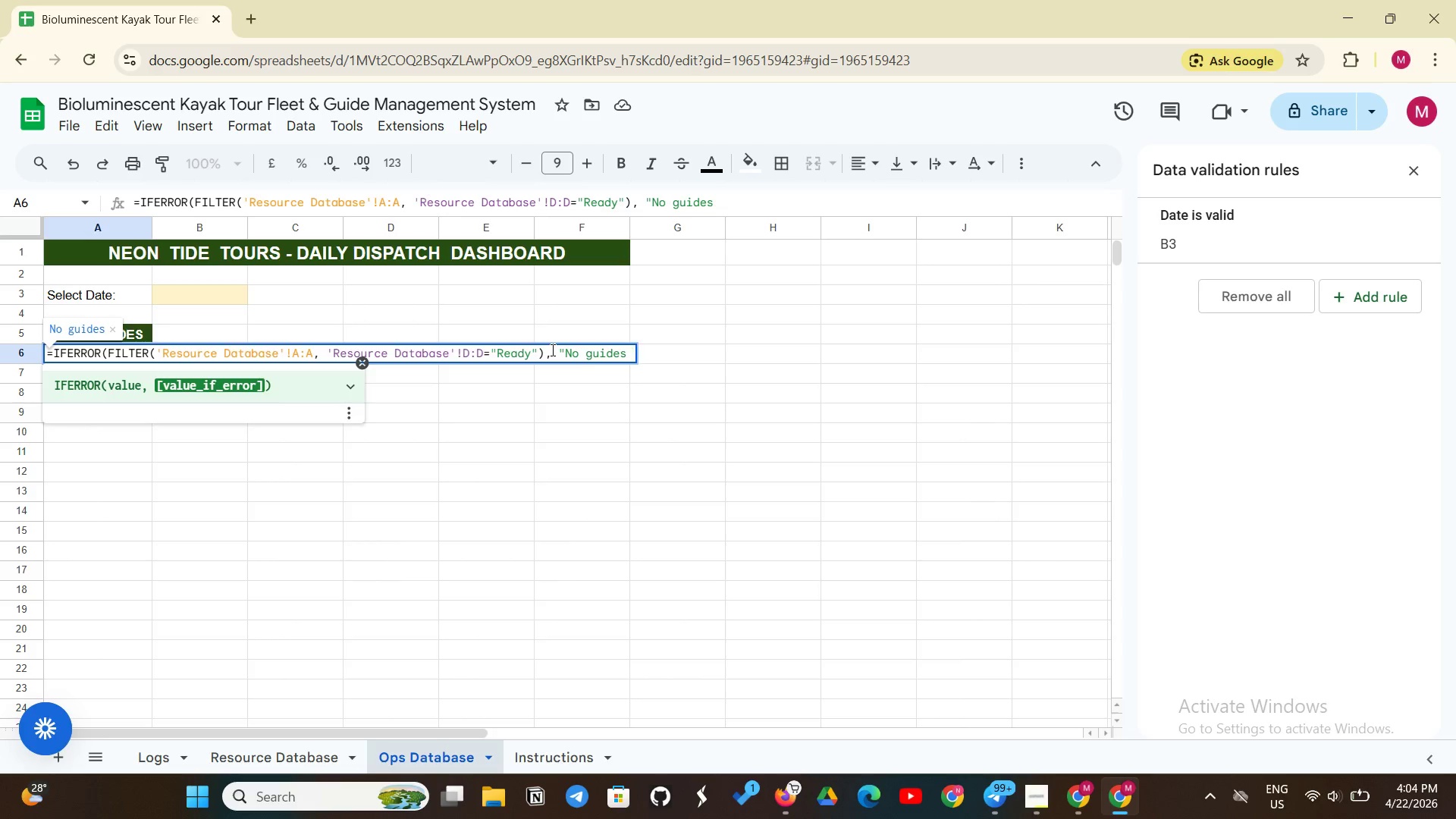 
type(available"))
 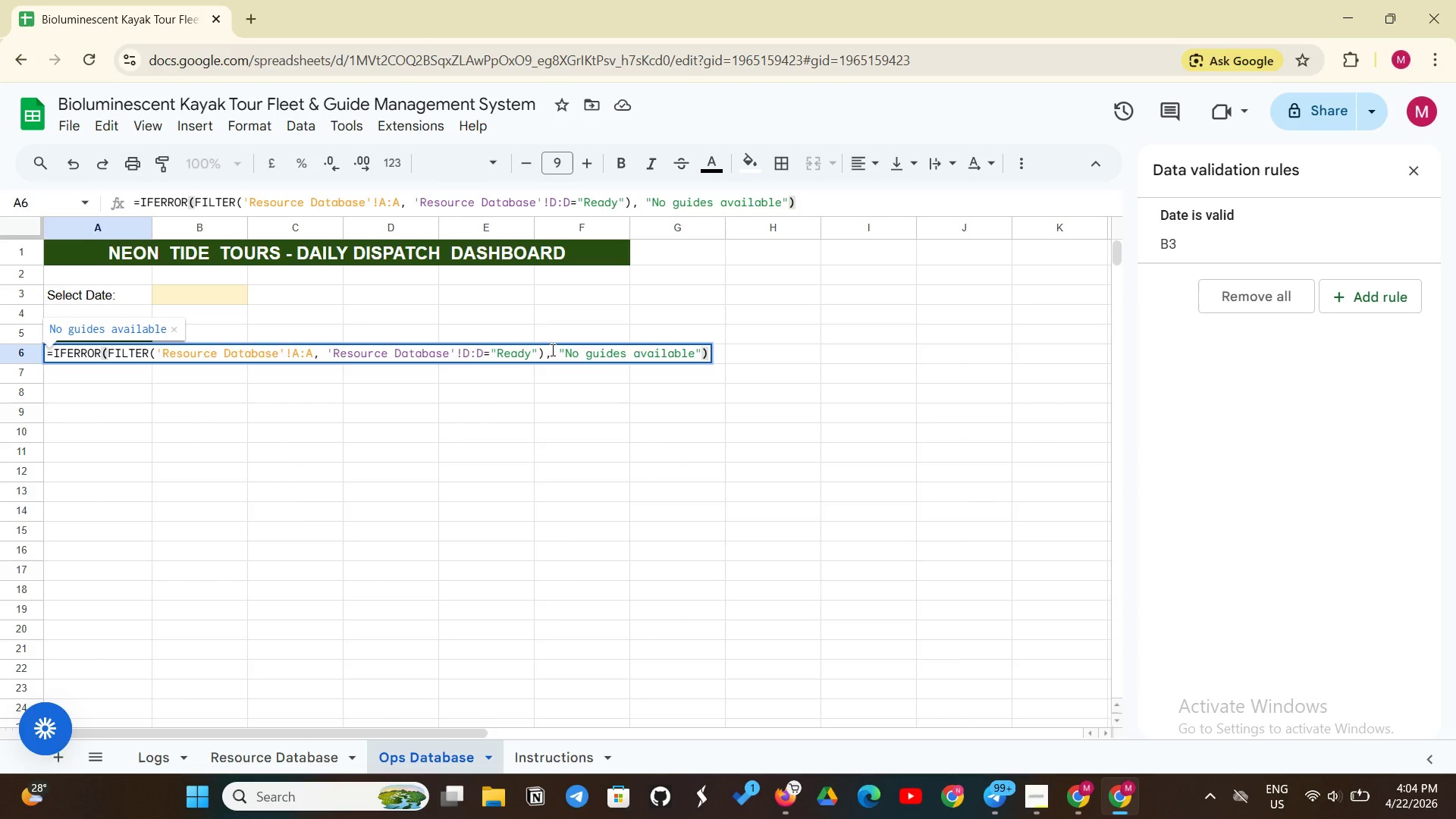 
key(Enter)
 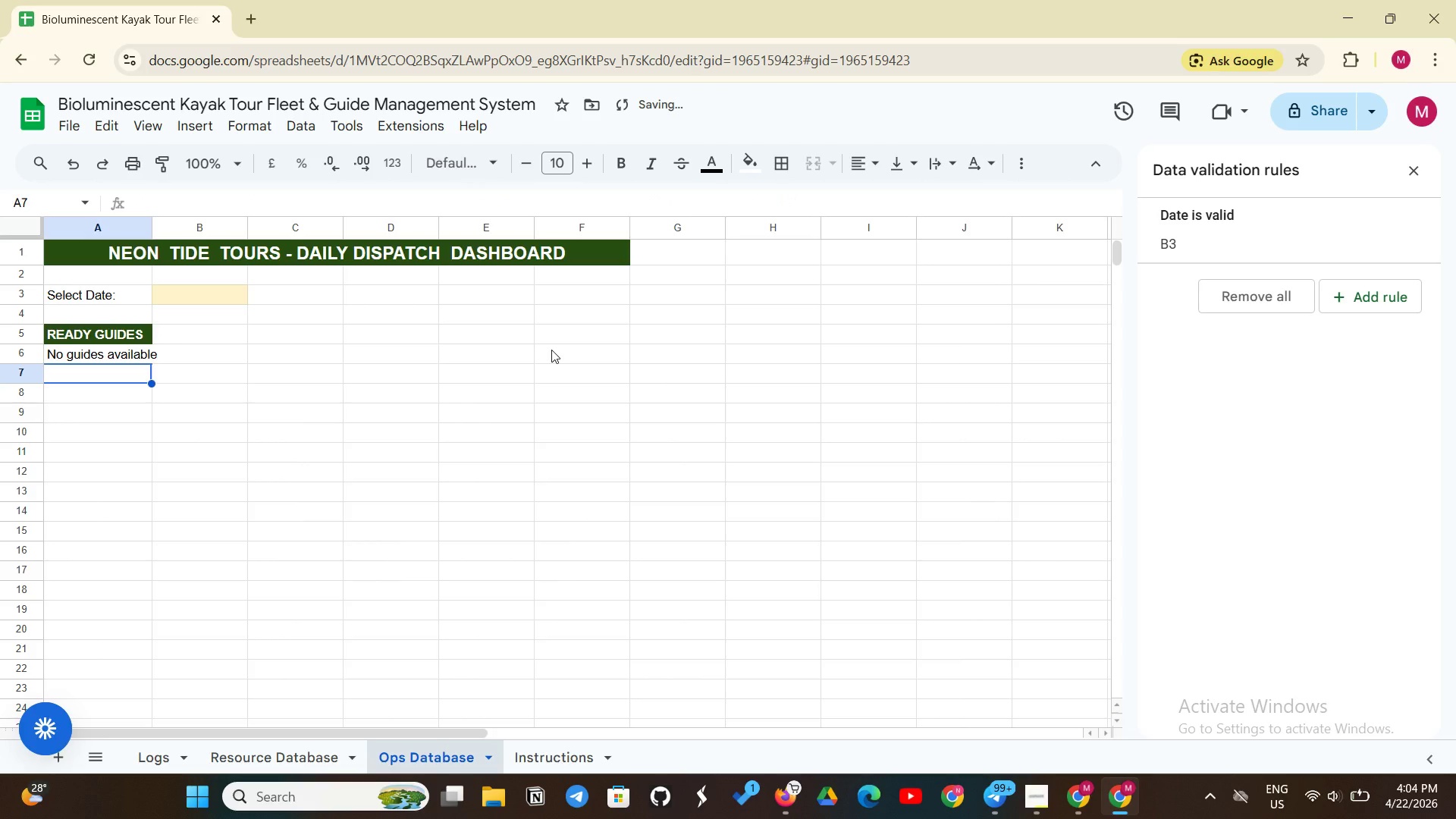 
wait(21.66)
 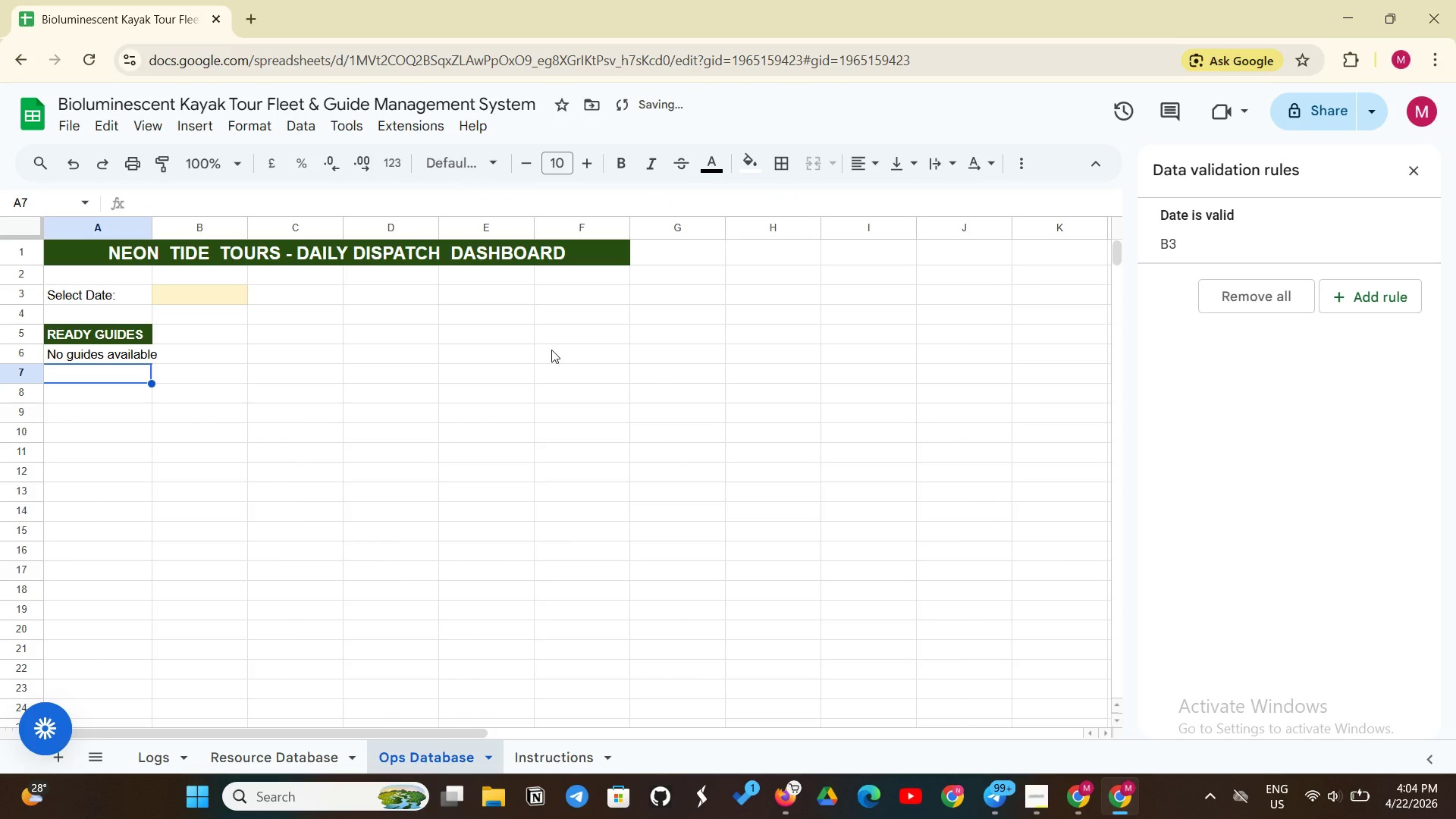 
left_click([1026, 804])